 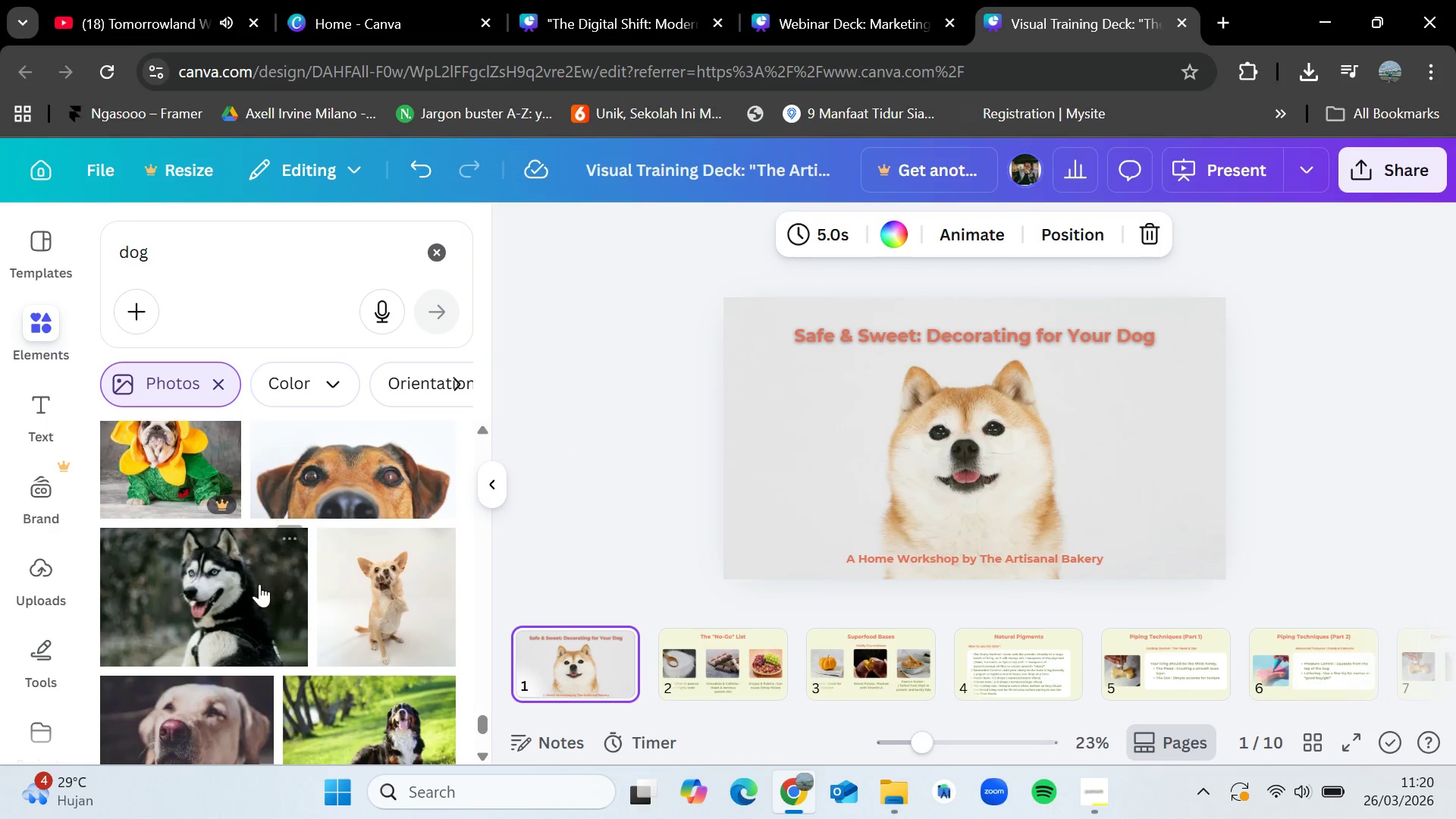 
scroll: coordinate [255, 594], scroll_direction: down, amount: 5.0
 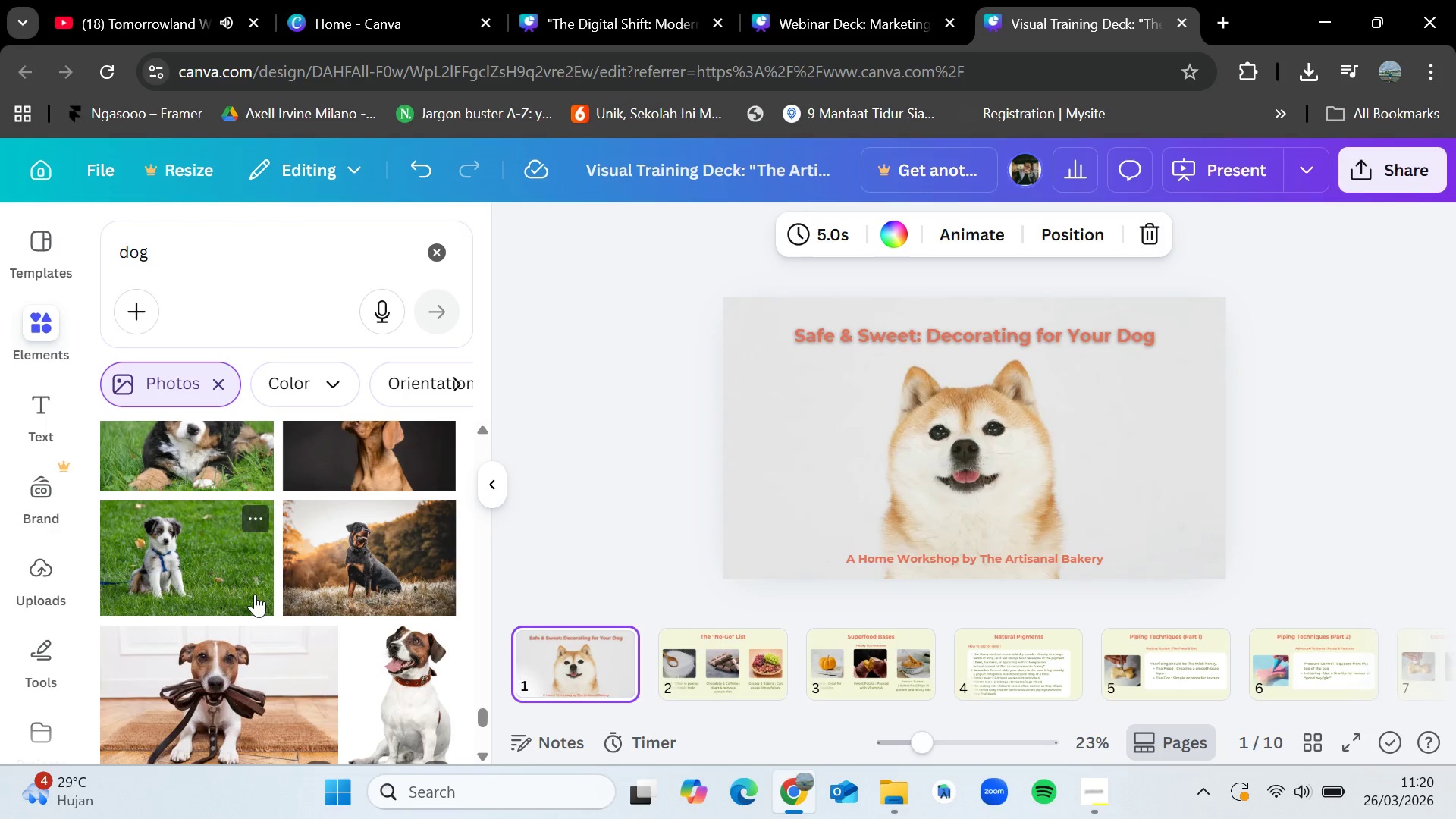 
scroll: coordinate [255, 594], scroll_direction: down, amount: 3.0
 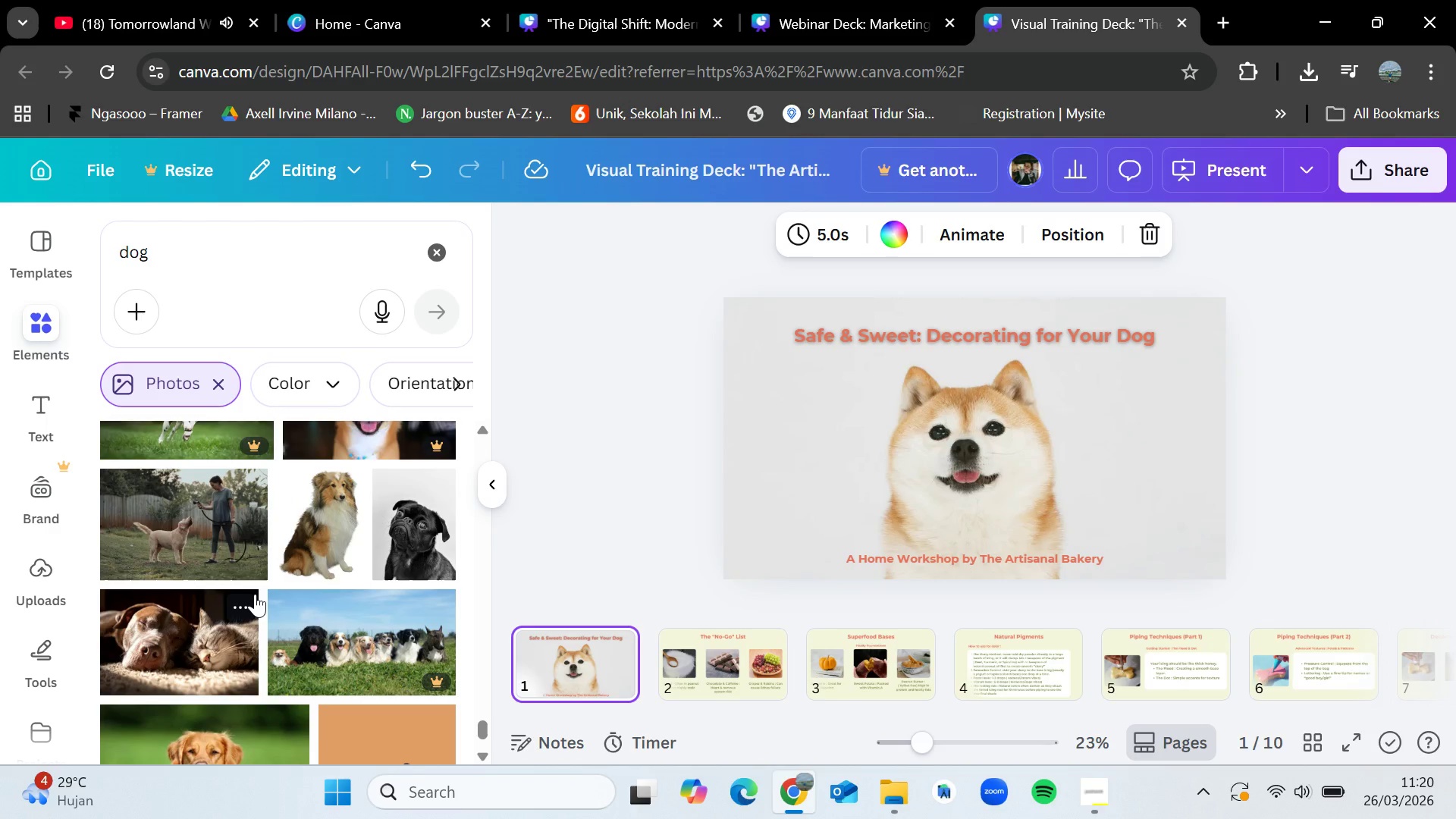 
left_click_drag(start_coordinate=[208, 632], to_coordinate=[194, 623])
 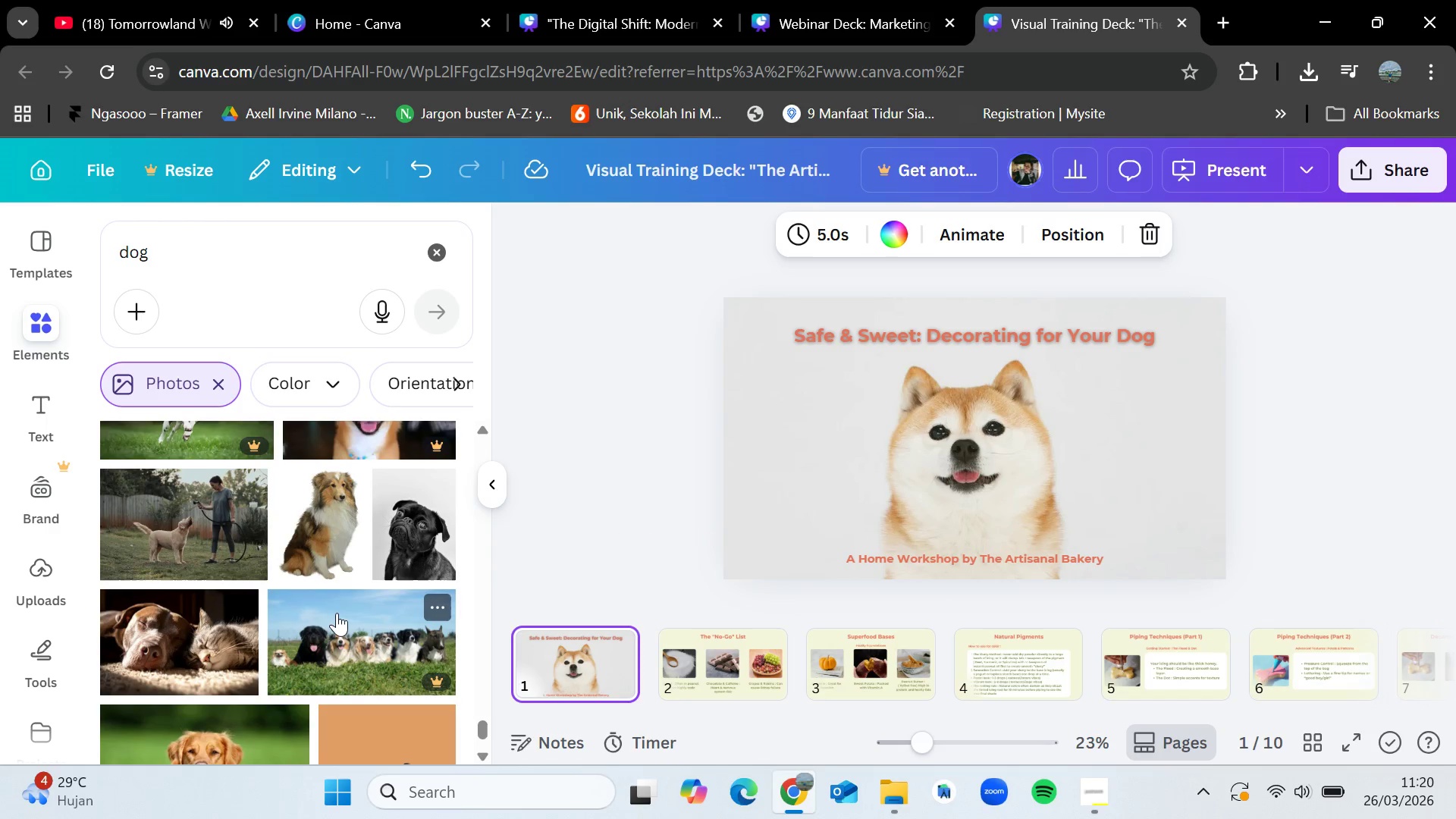 
scroll: coordinate [369, 601], scroll_direction: down, amount: 7.0
 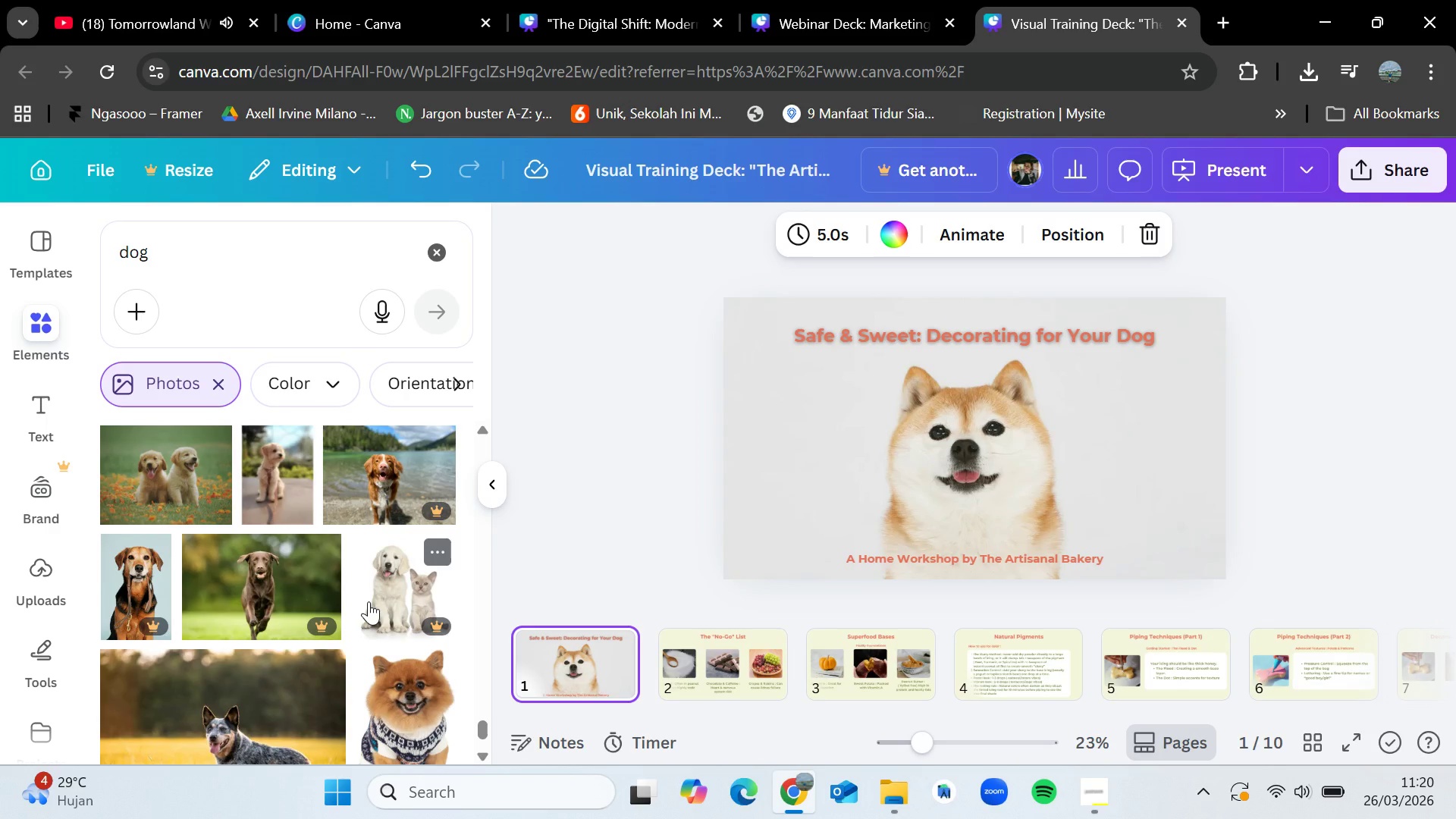 
scroll: coordinate [369, 601], scroll_direction: down, amount: 7.0
 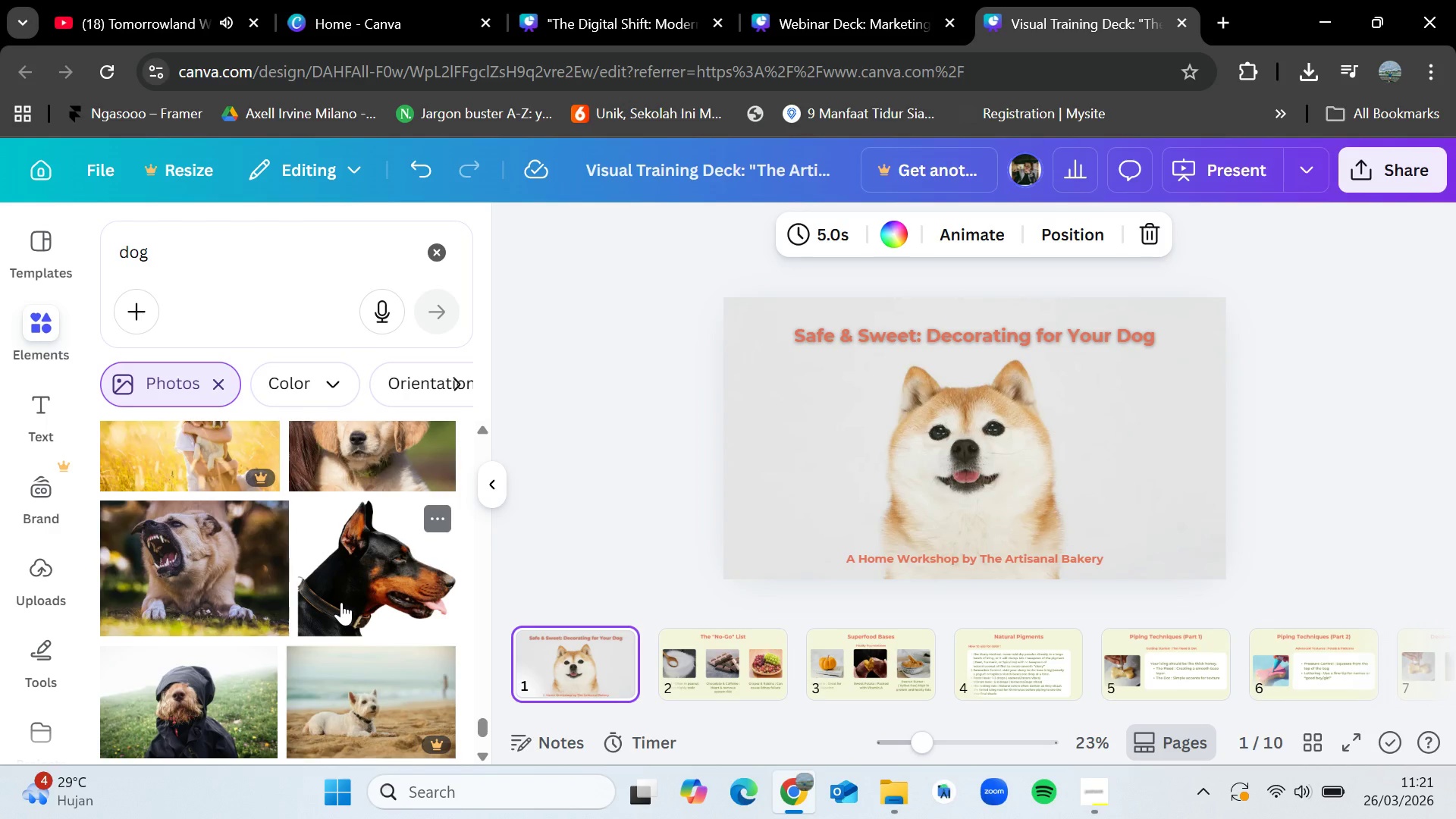 
wait(14.4)
 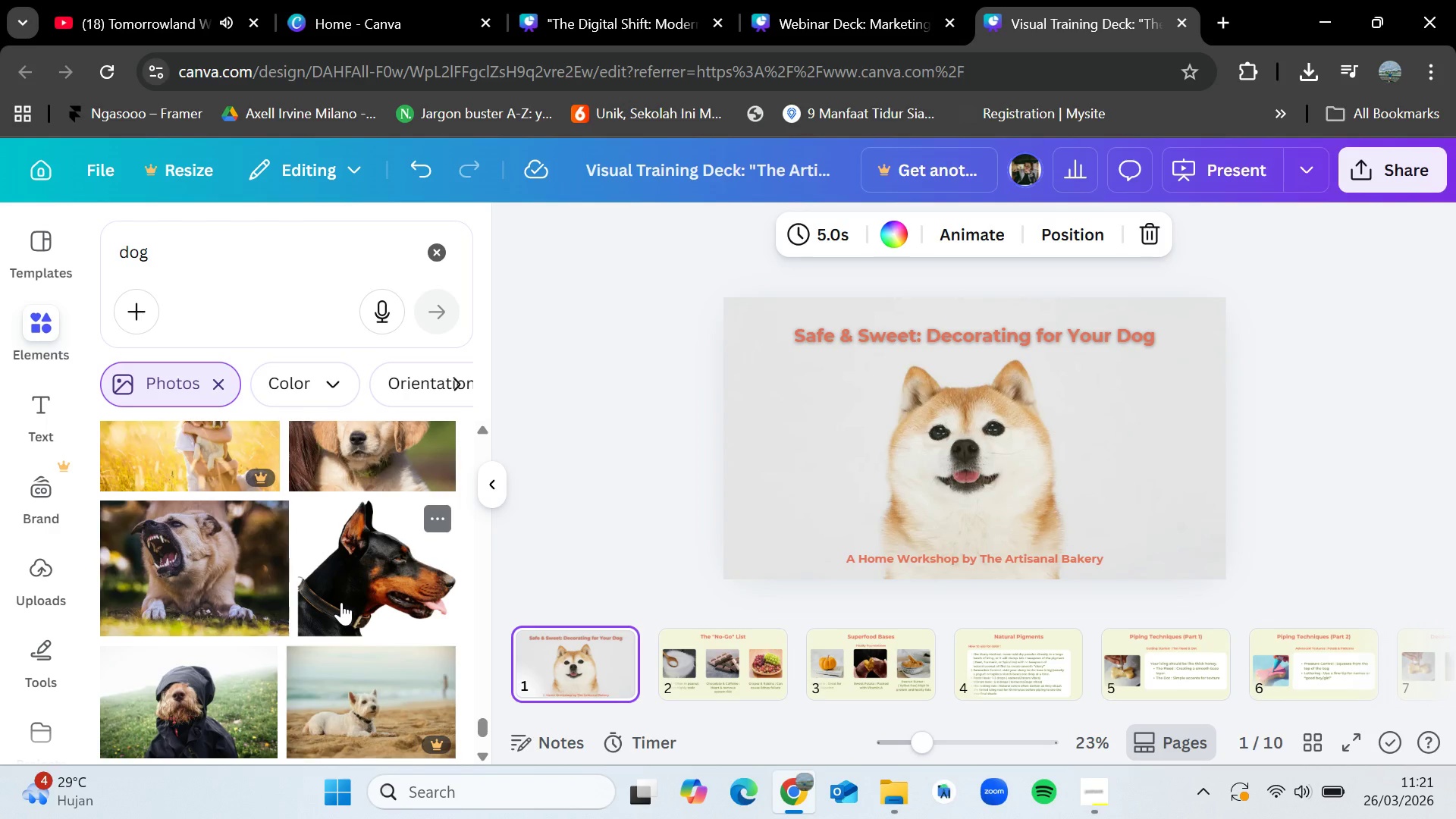 
scroll: coordinate [341, 602], scroll_direction: down, amount: 4.0
 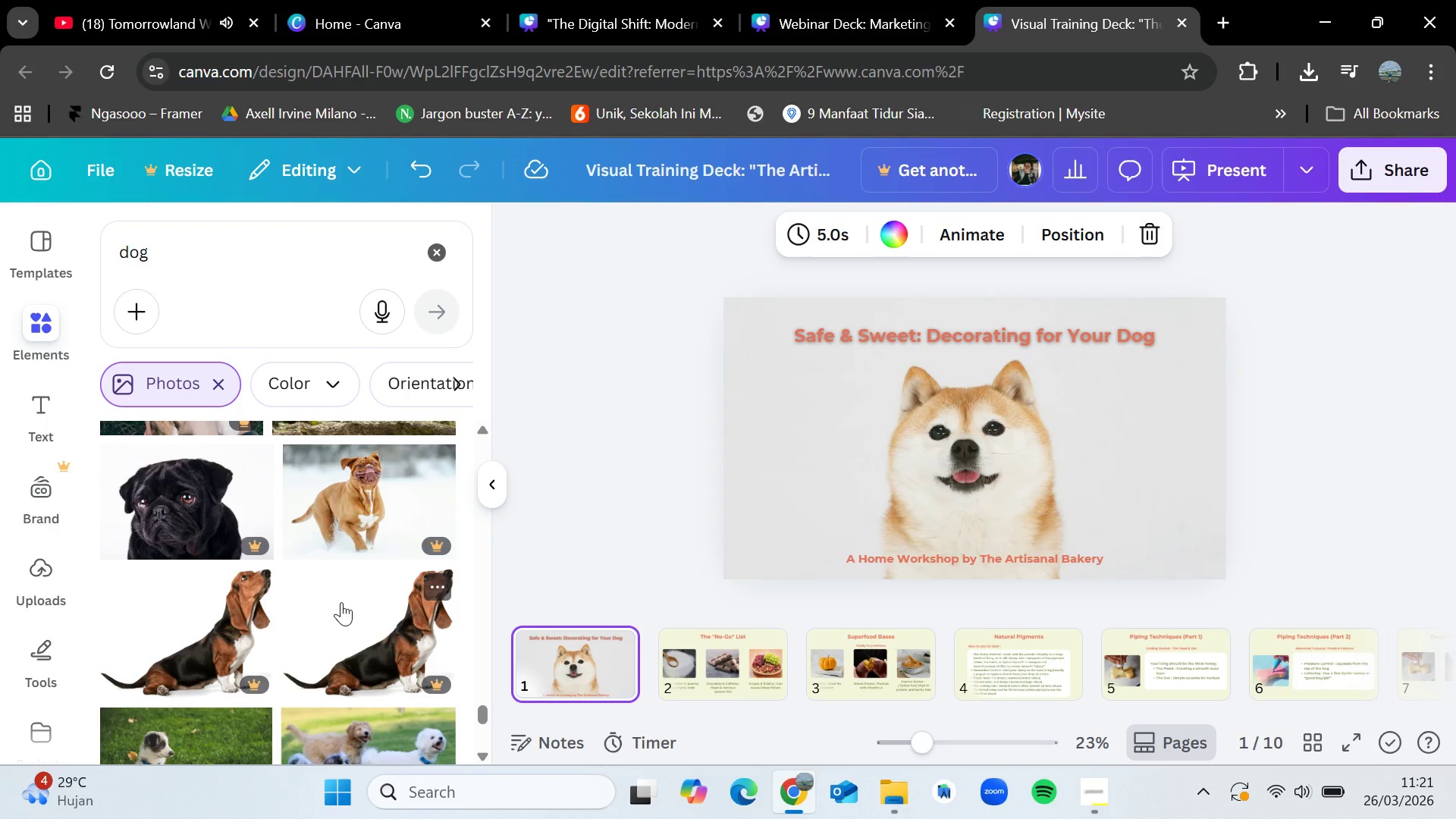 
wait(7.44)
 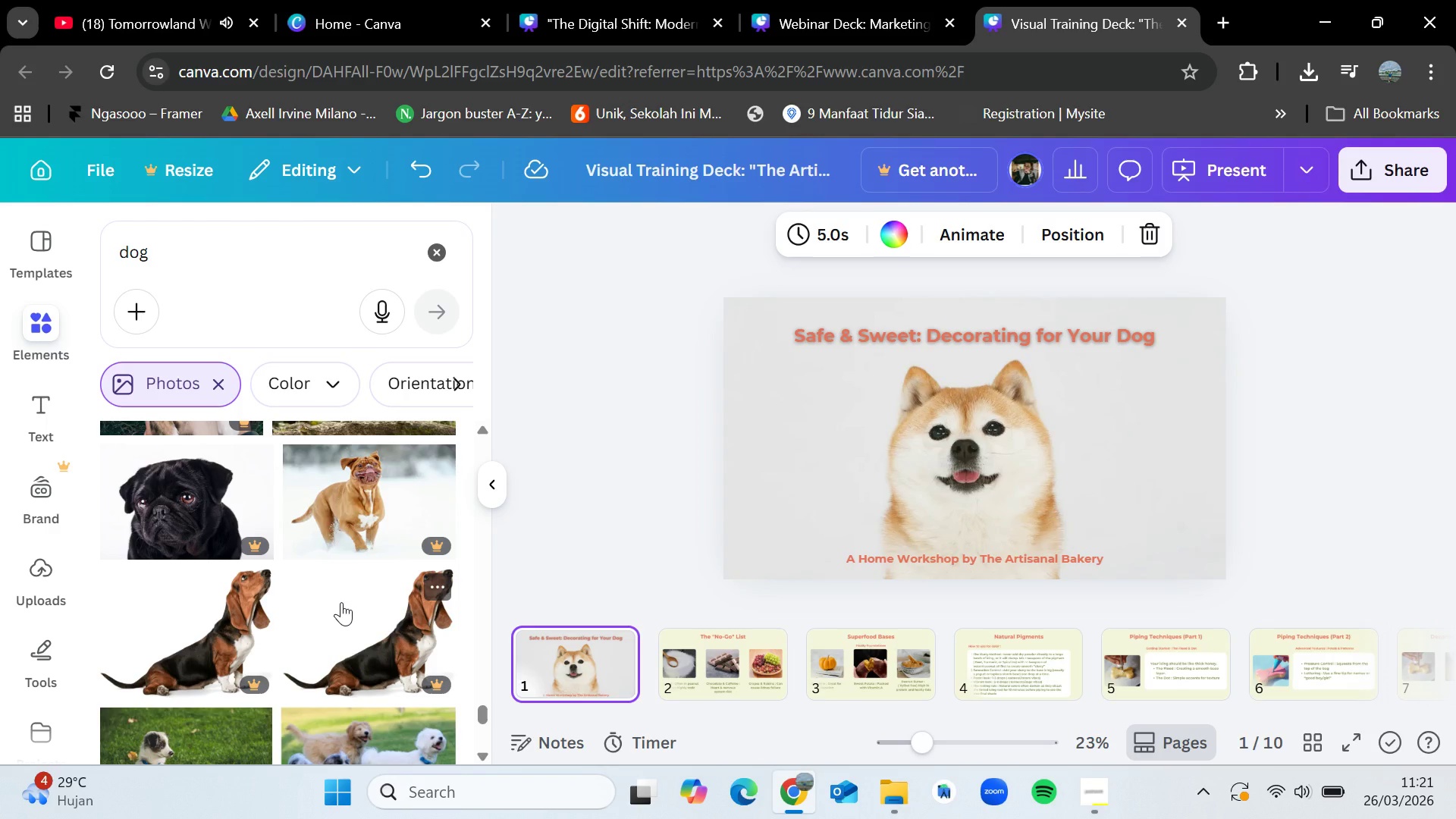 
scroll: coordinate [341, 602], scroll_direction: down, amount: 3.0
 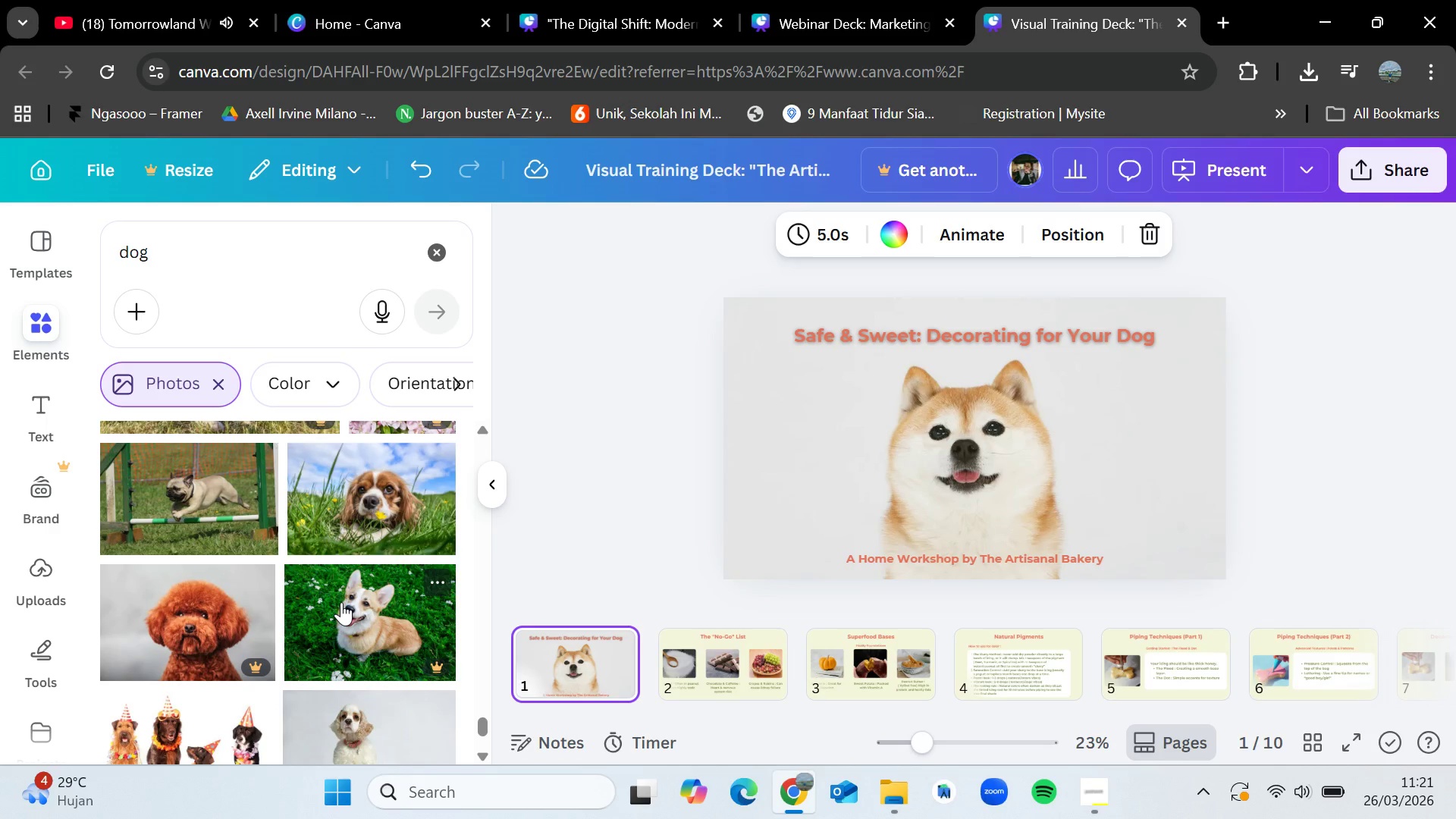 
left_click_drag(start_coordinate=[381, 484], to_coordinate=[410, 496])
 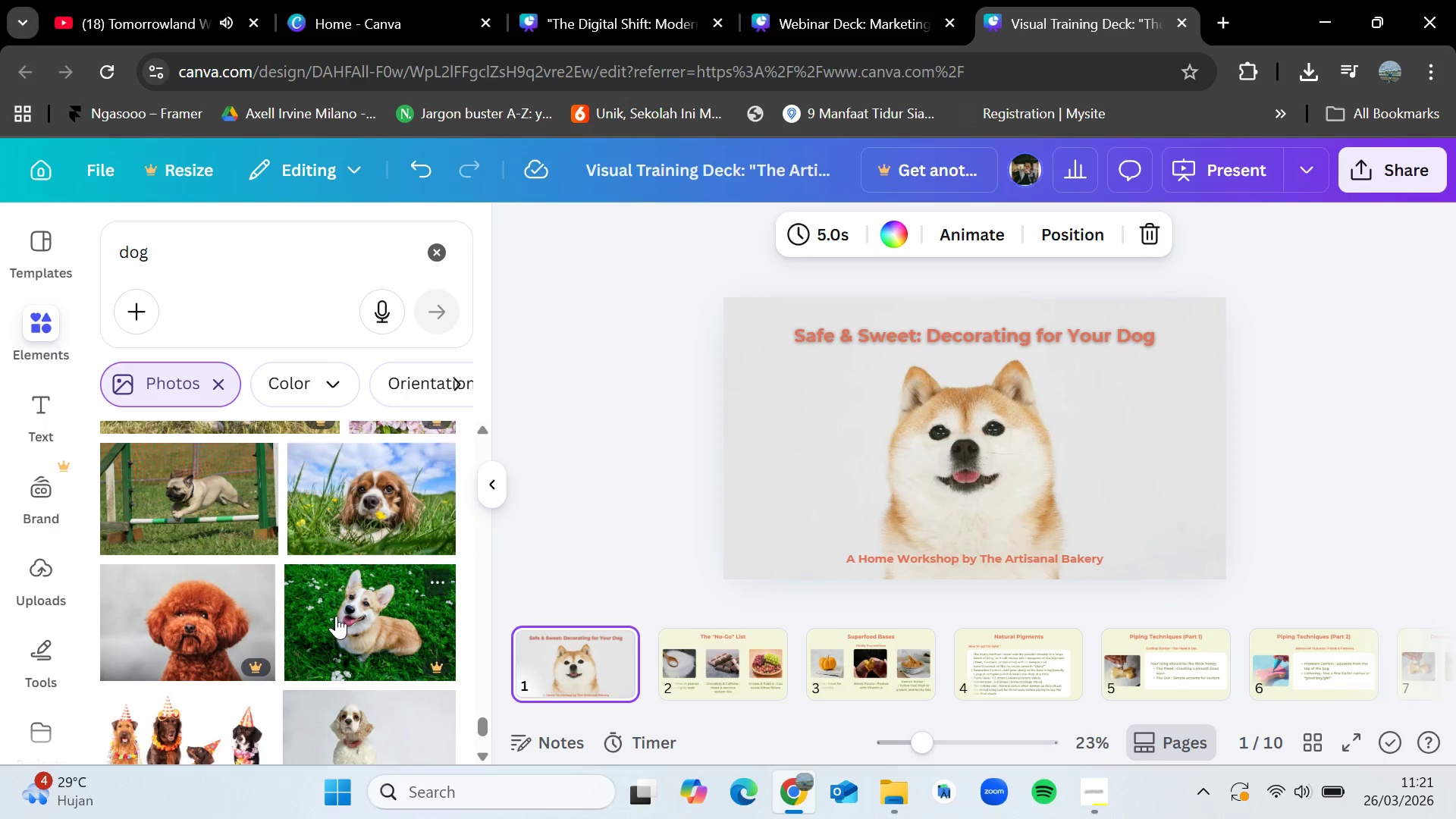 
scroll: coordinate [336, 616], scroll_direction: down, amount: 4.0
 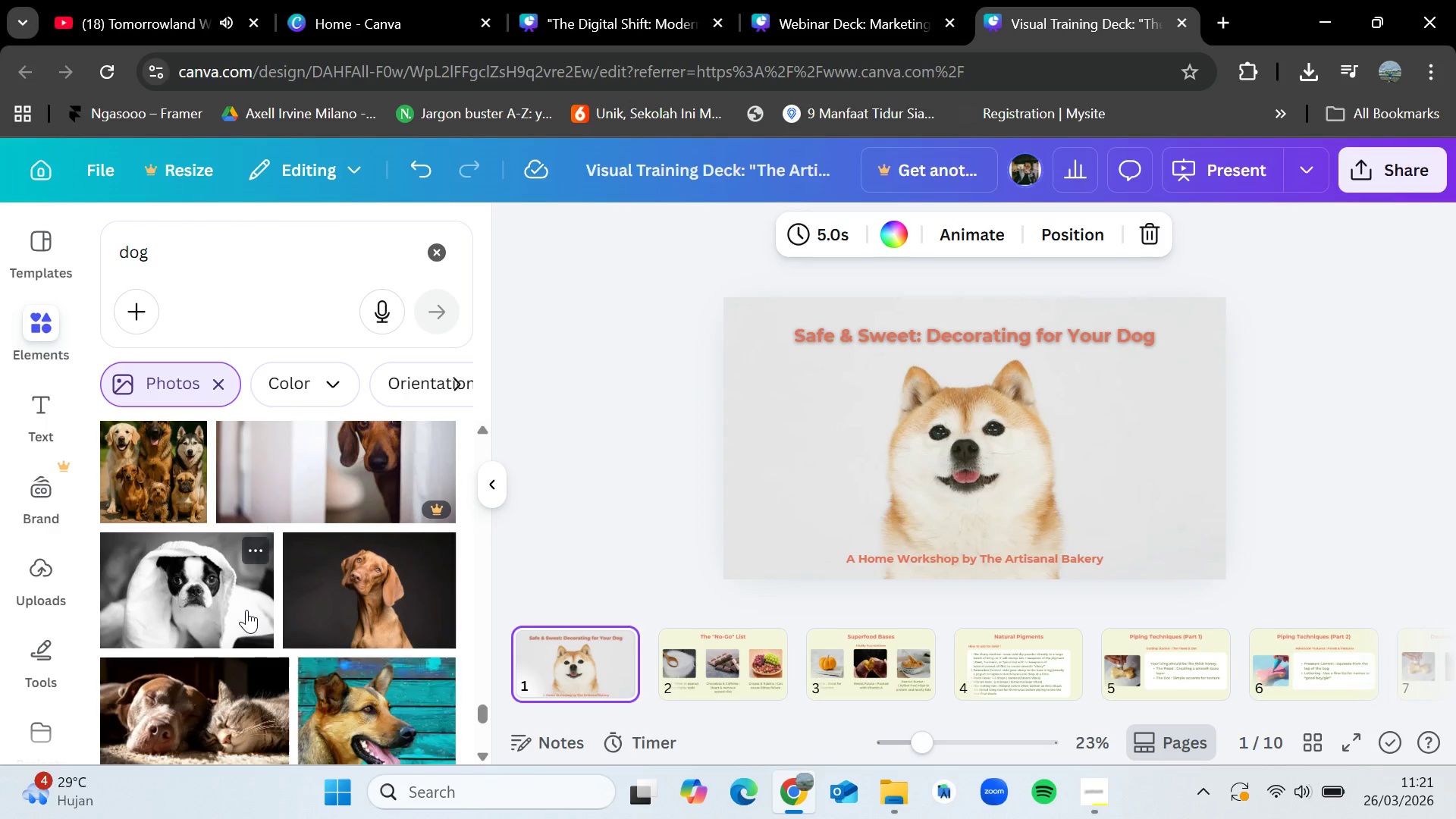 
left_click_drag(start_coordinate=[246, 610], to_coordinate=[269, 613])
 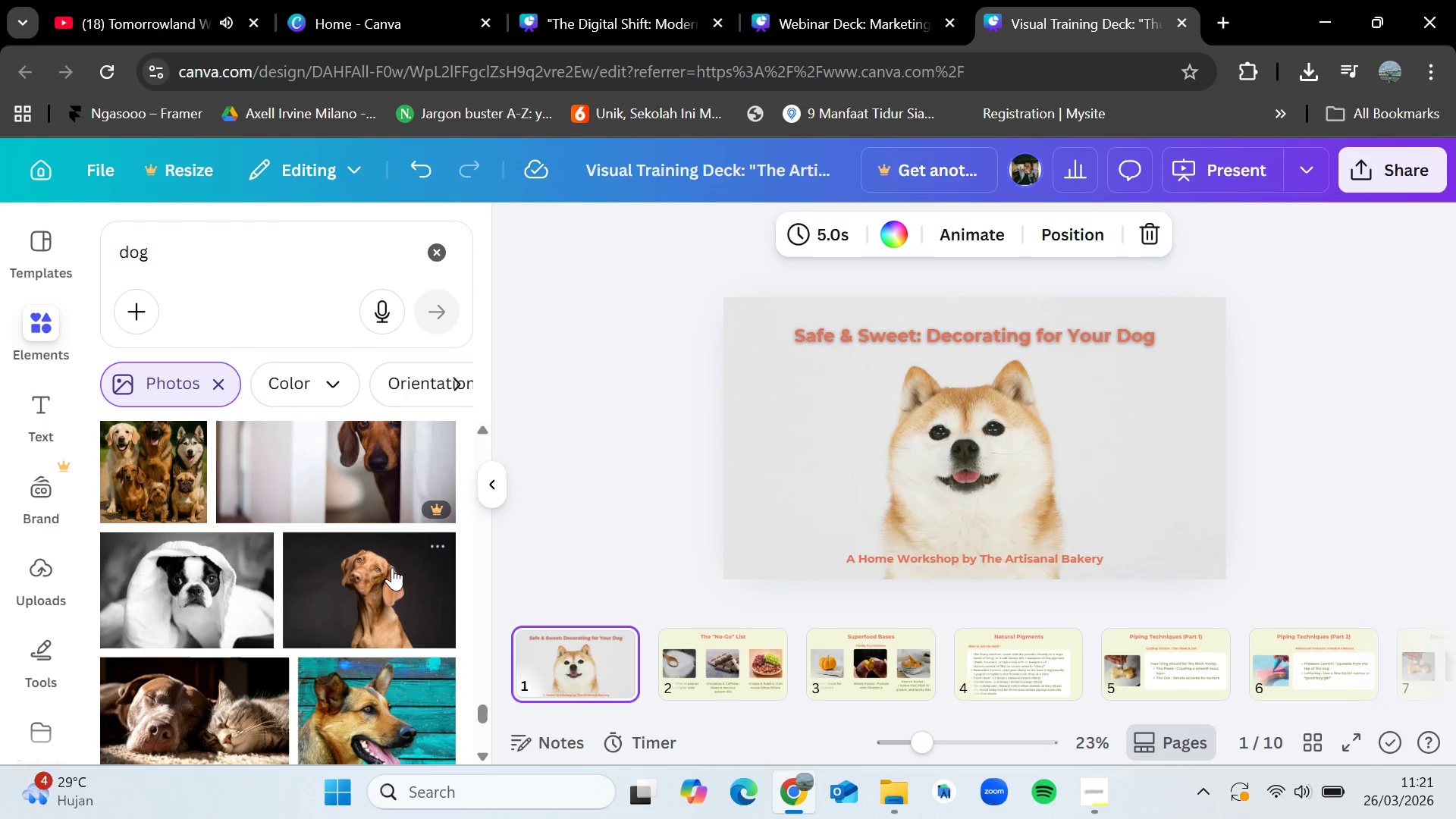 
scroll: coordinate [384, 567], scroll_direction: down, amount: 2.0
 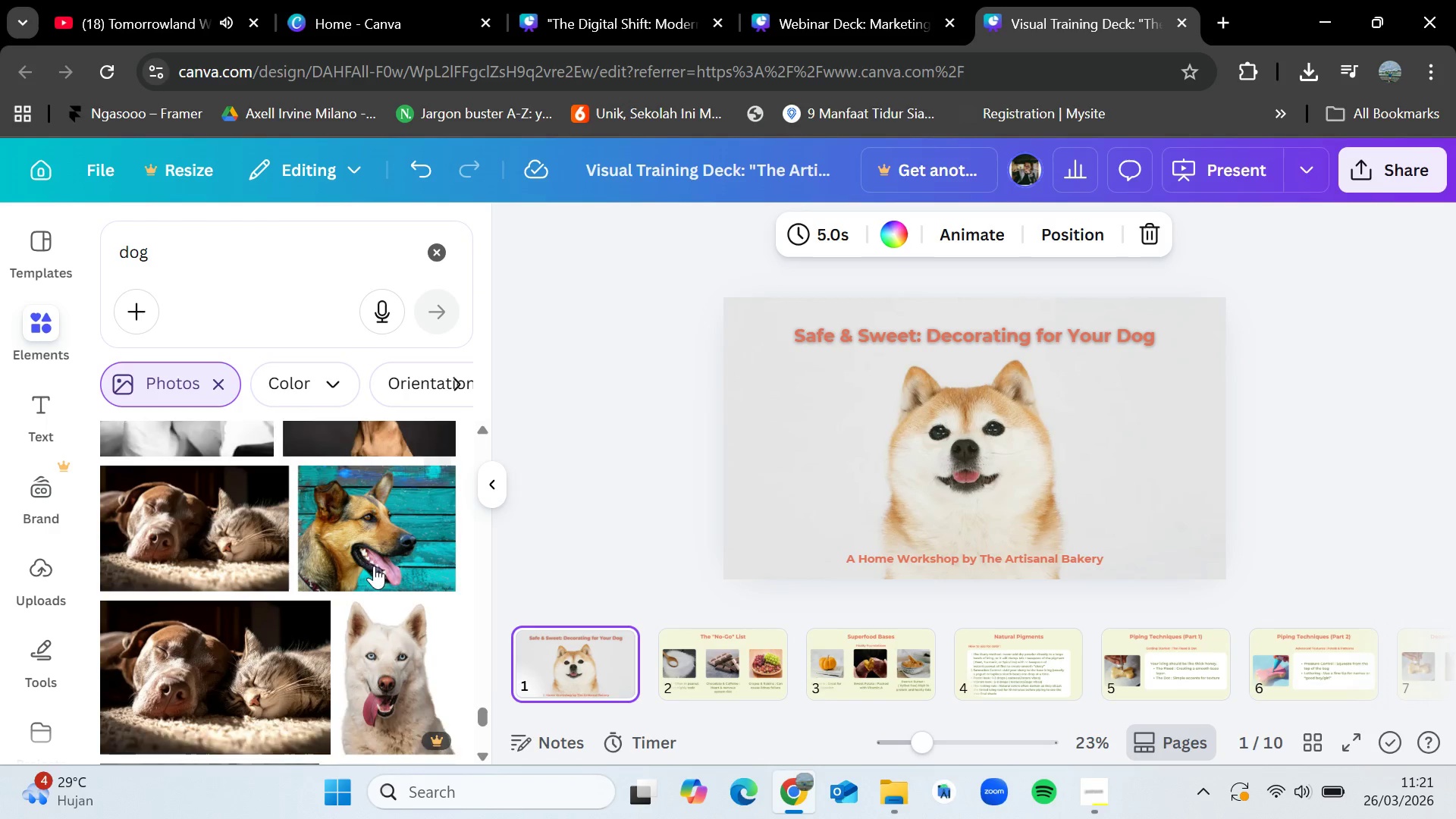 
mouse_move([359, 582])
 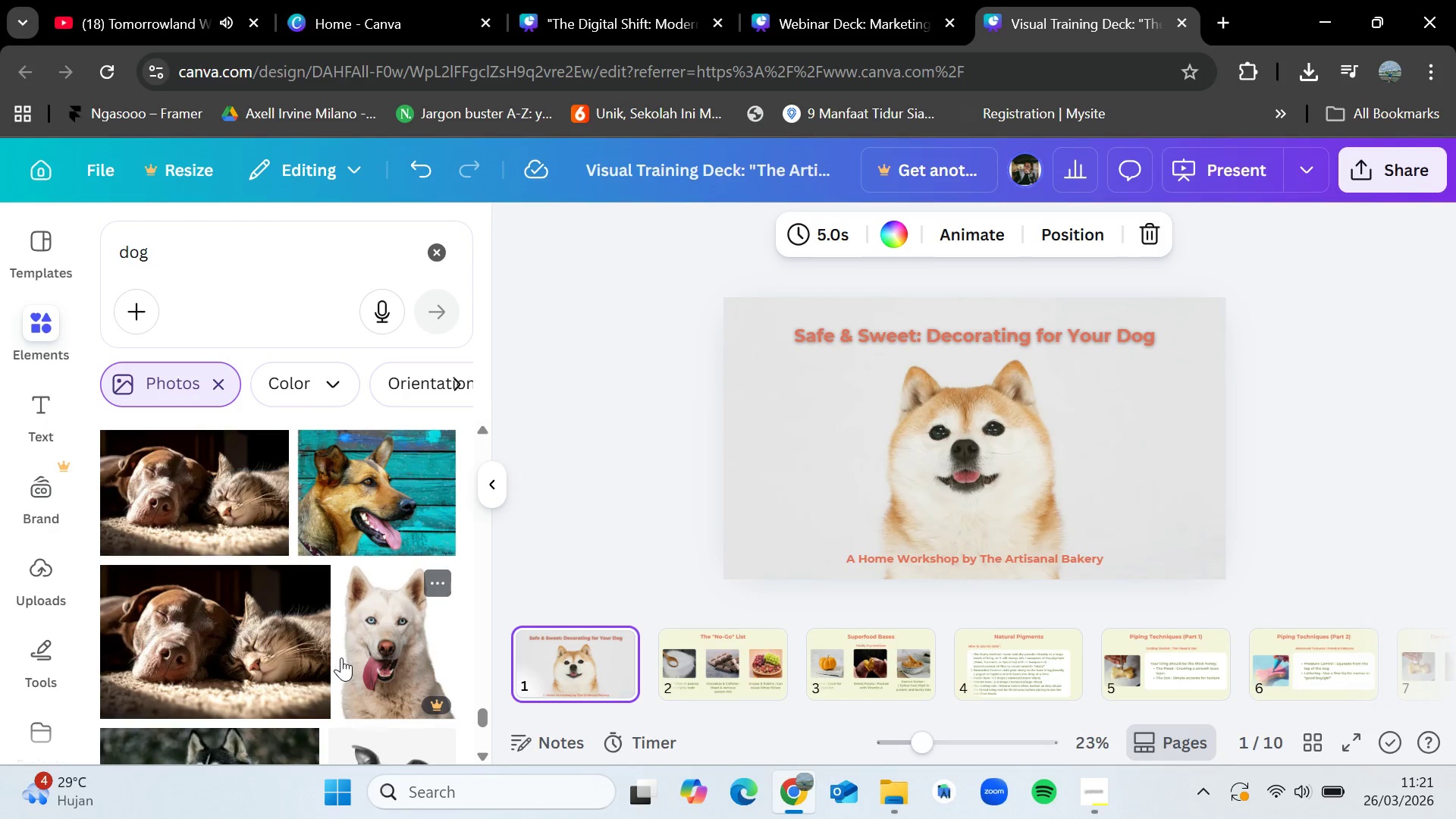 
scroll: coordinate [361, 669], scroll_direction: down, amount: 7.0
 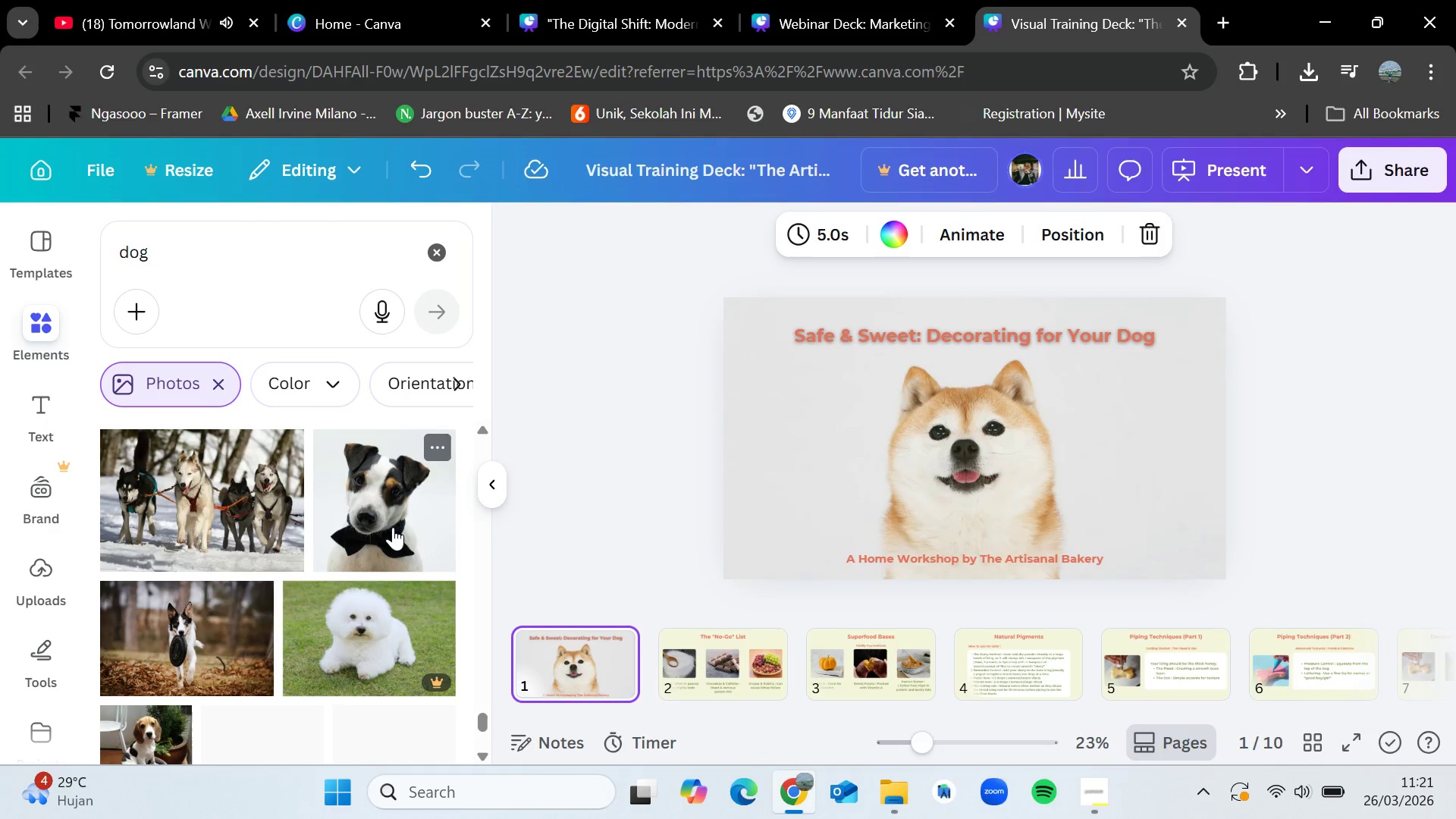 
left_click_drag(start_coordinate=[393, 527], to_coordinate=[378, 526])
 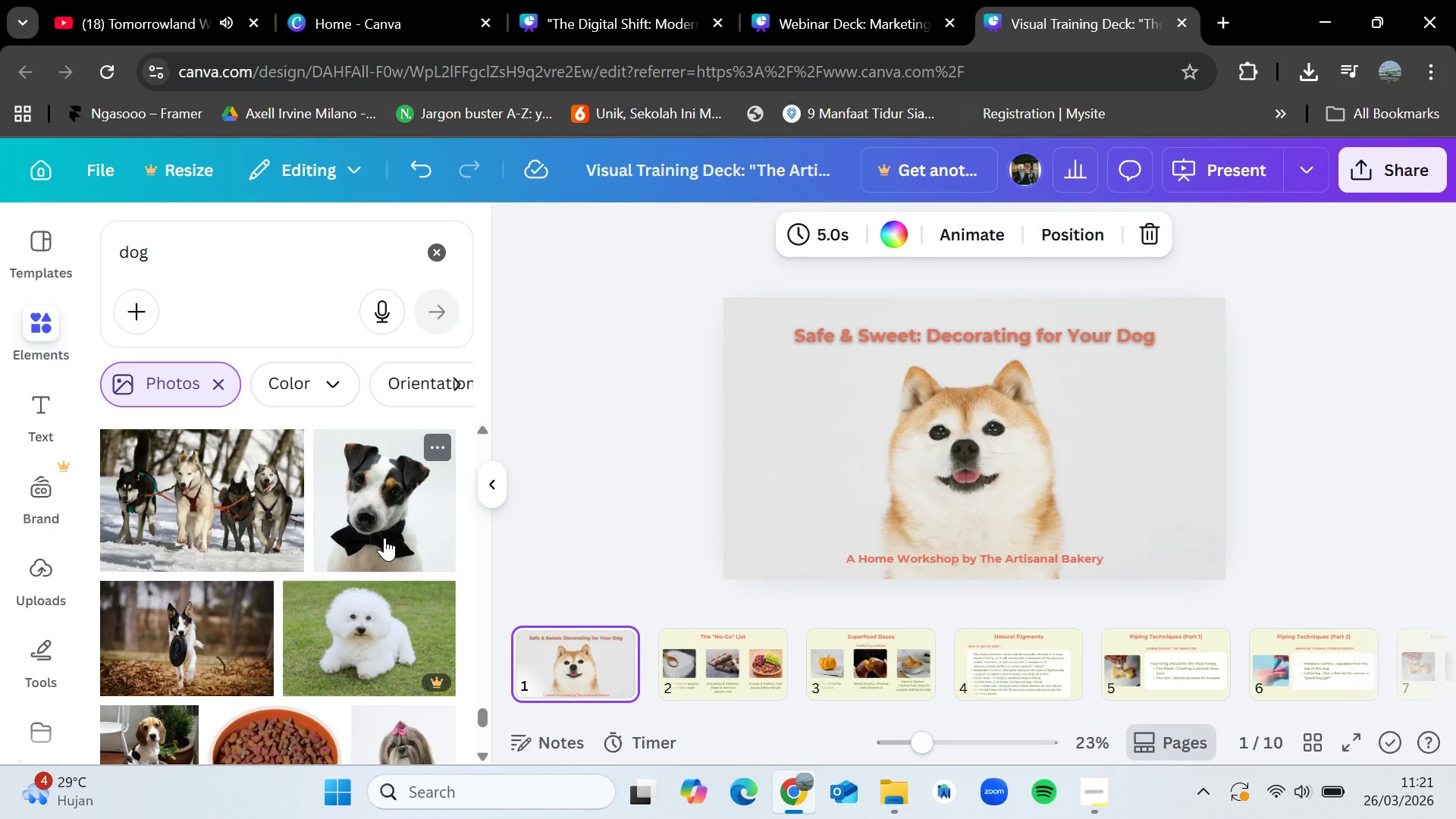 
scroll: coordinate [385, 540], scroll_direction: down, amount: 3.0
 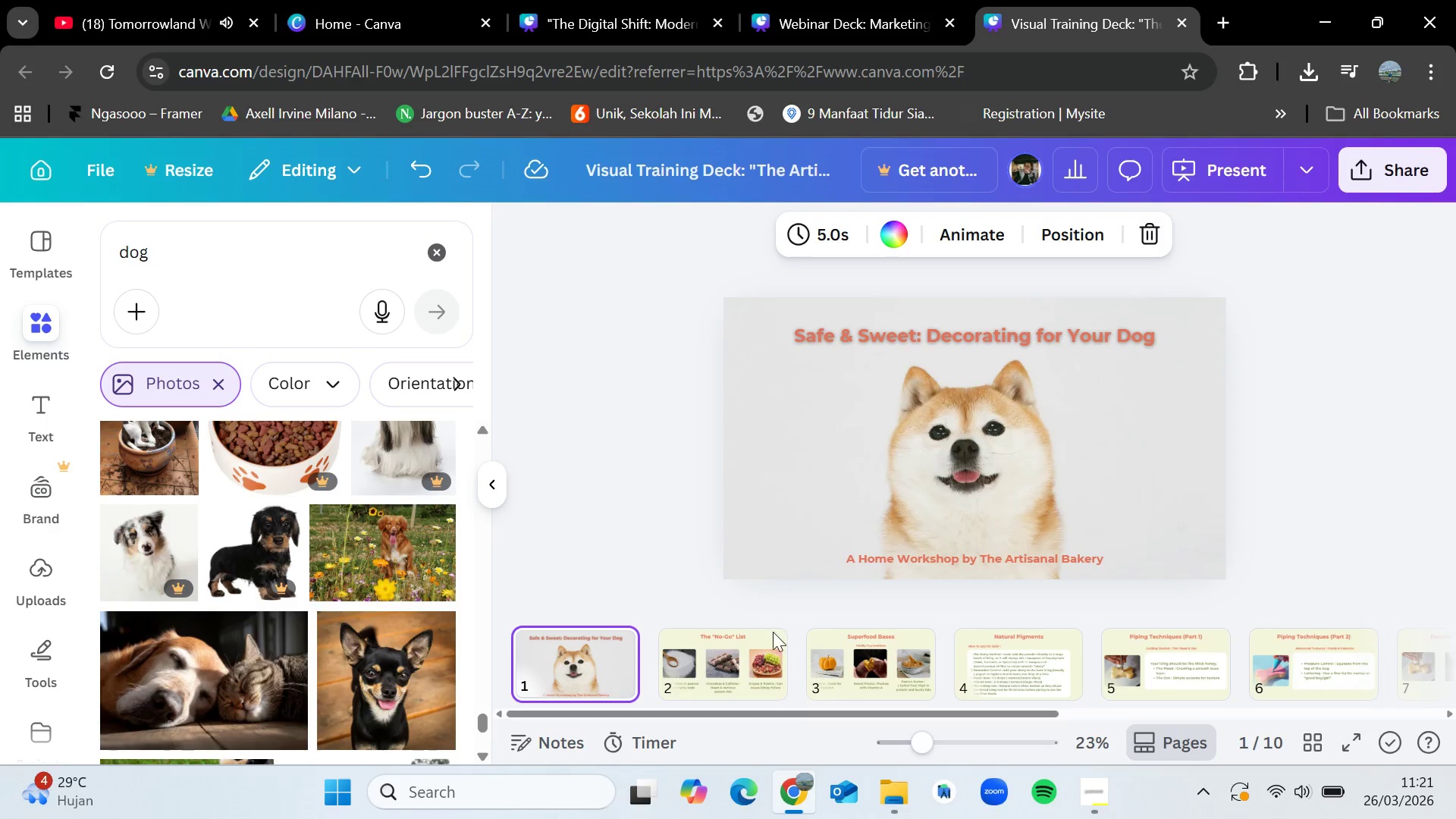 
left_click([766, 673])
 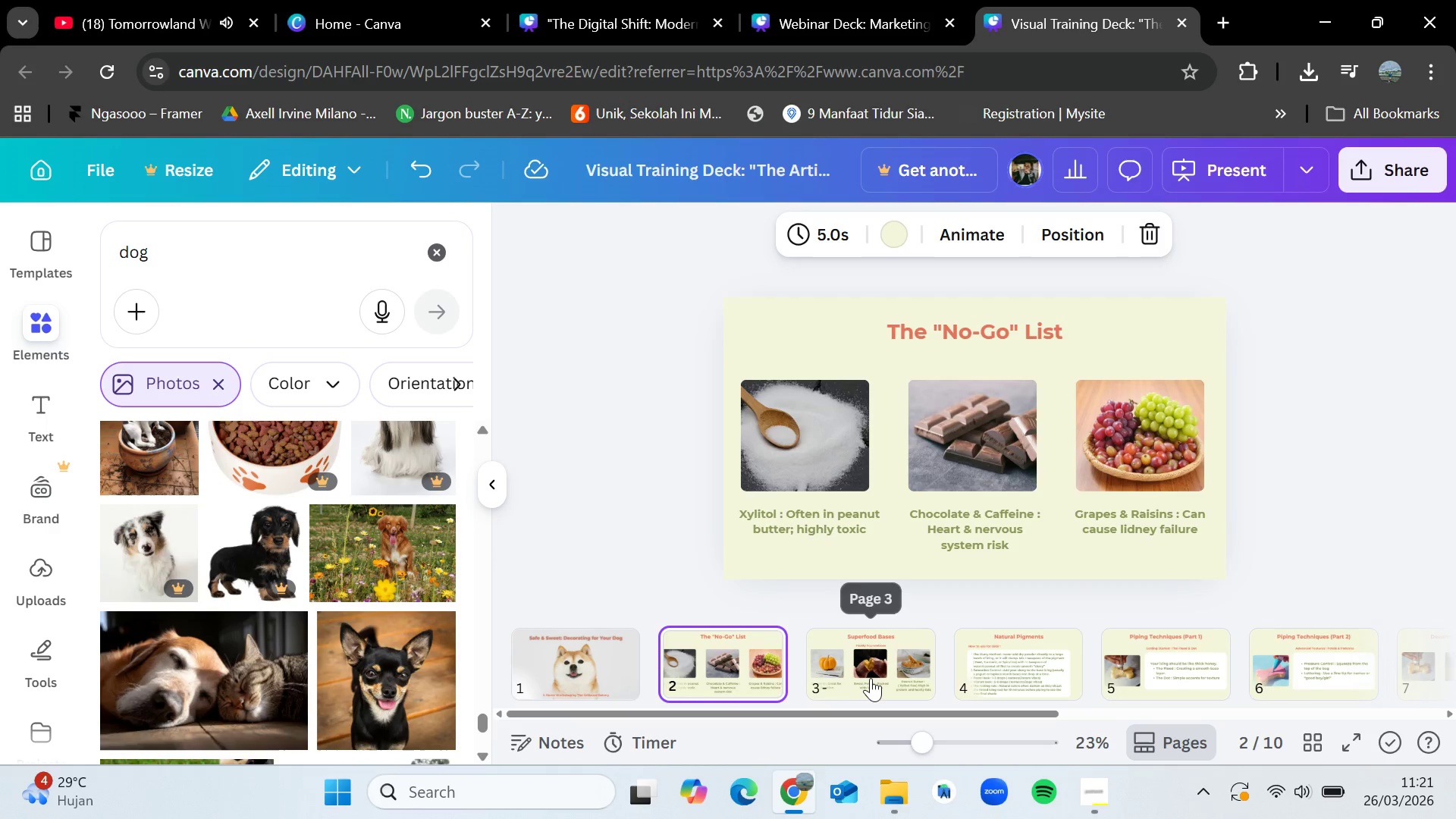 
left_click([871, 678])
 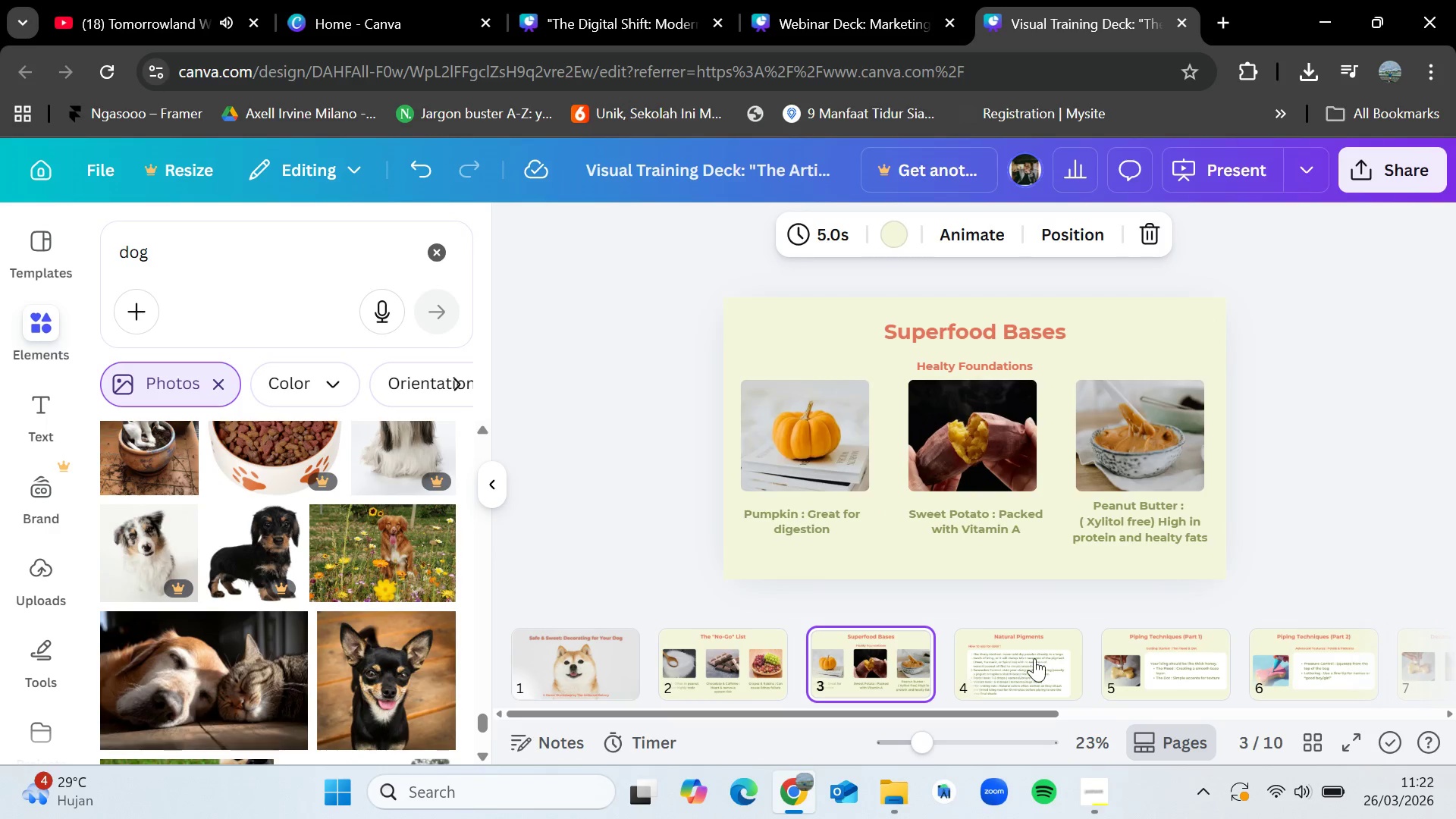 
left_click([1034, 658])
 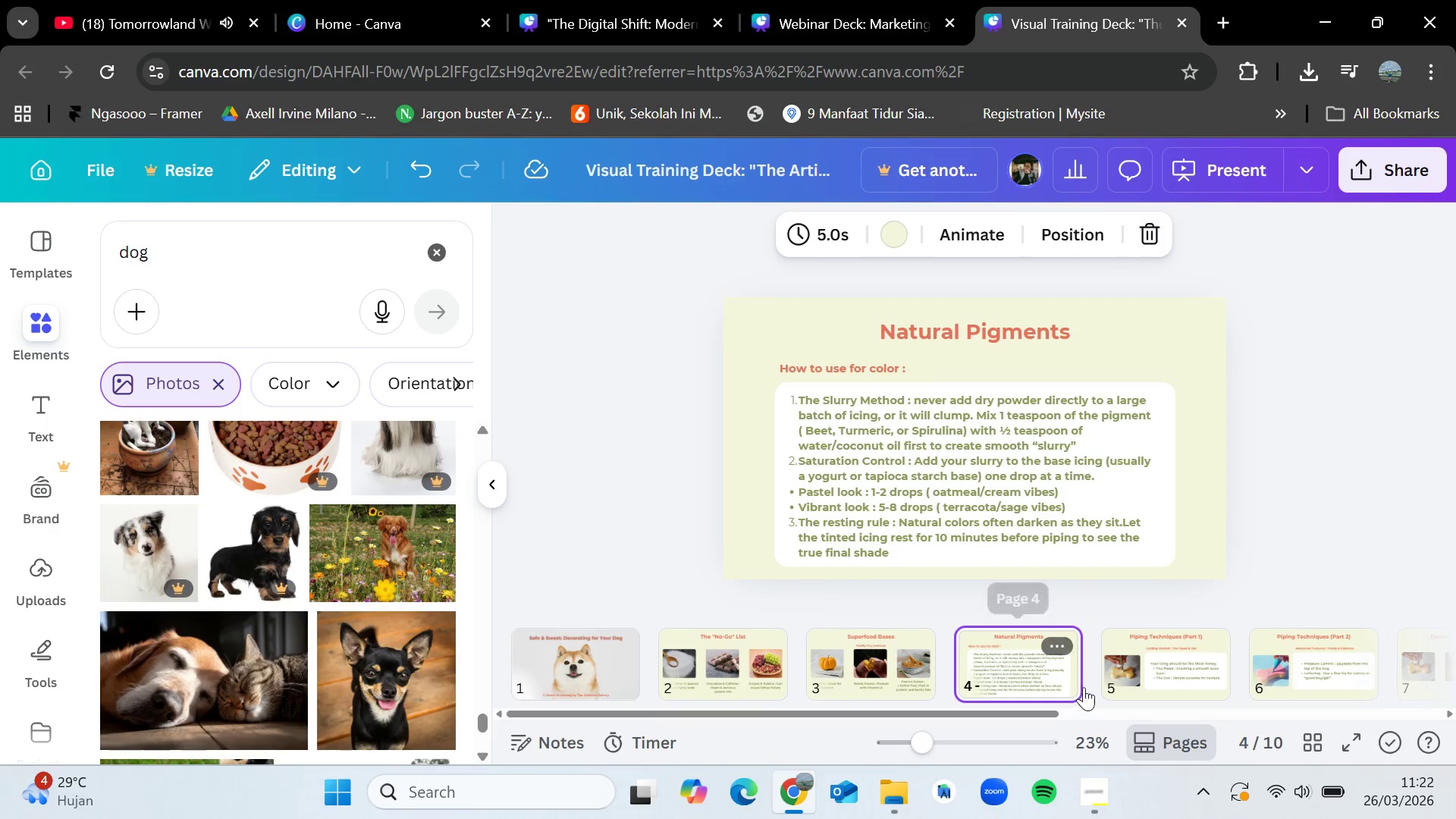 
left_click([1127, 673])
 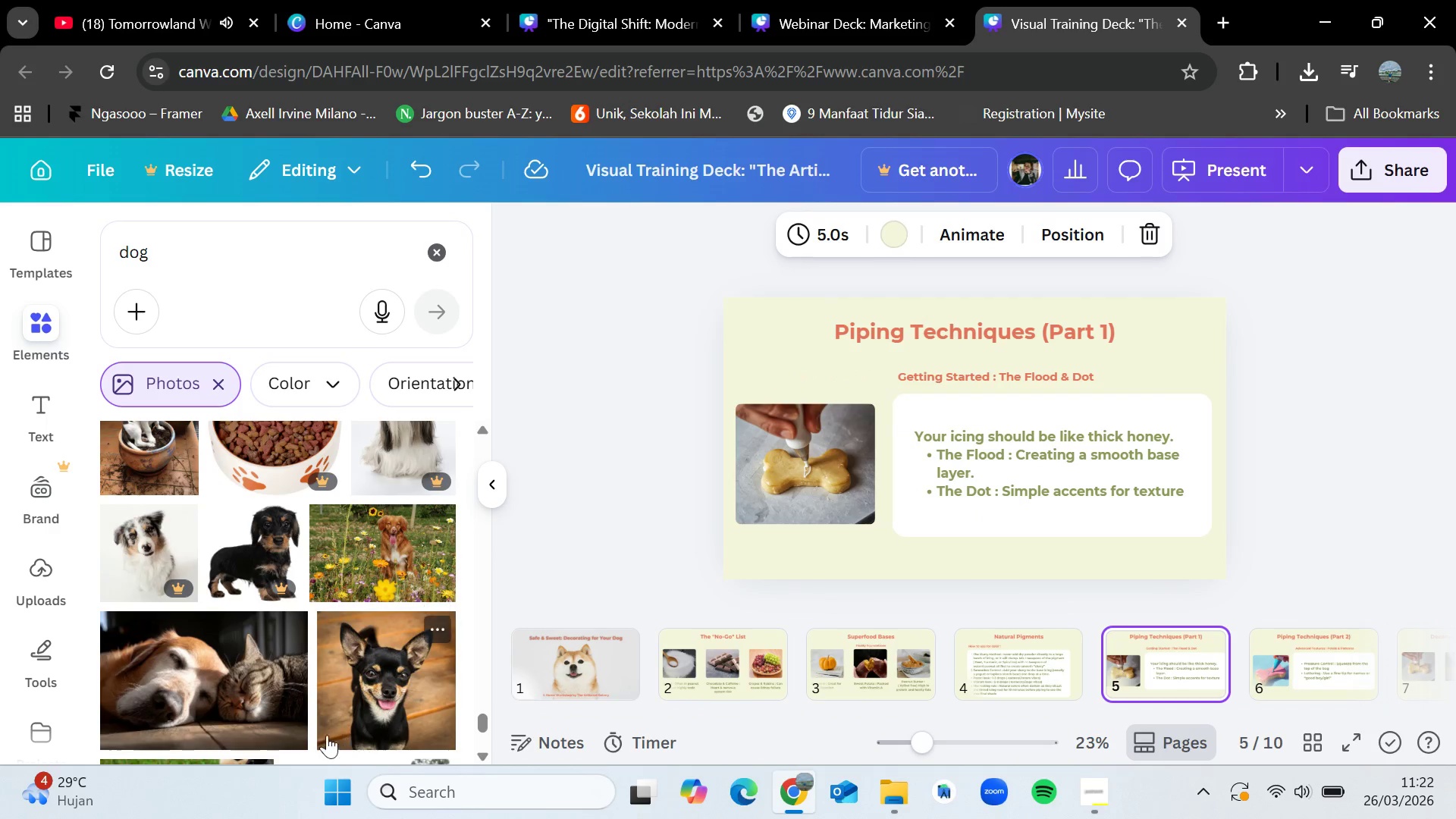 
scroll: coordinate [276, 712], scroll_direction: down, amount: 1.0
 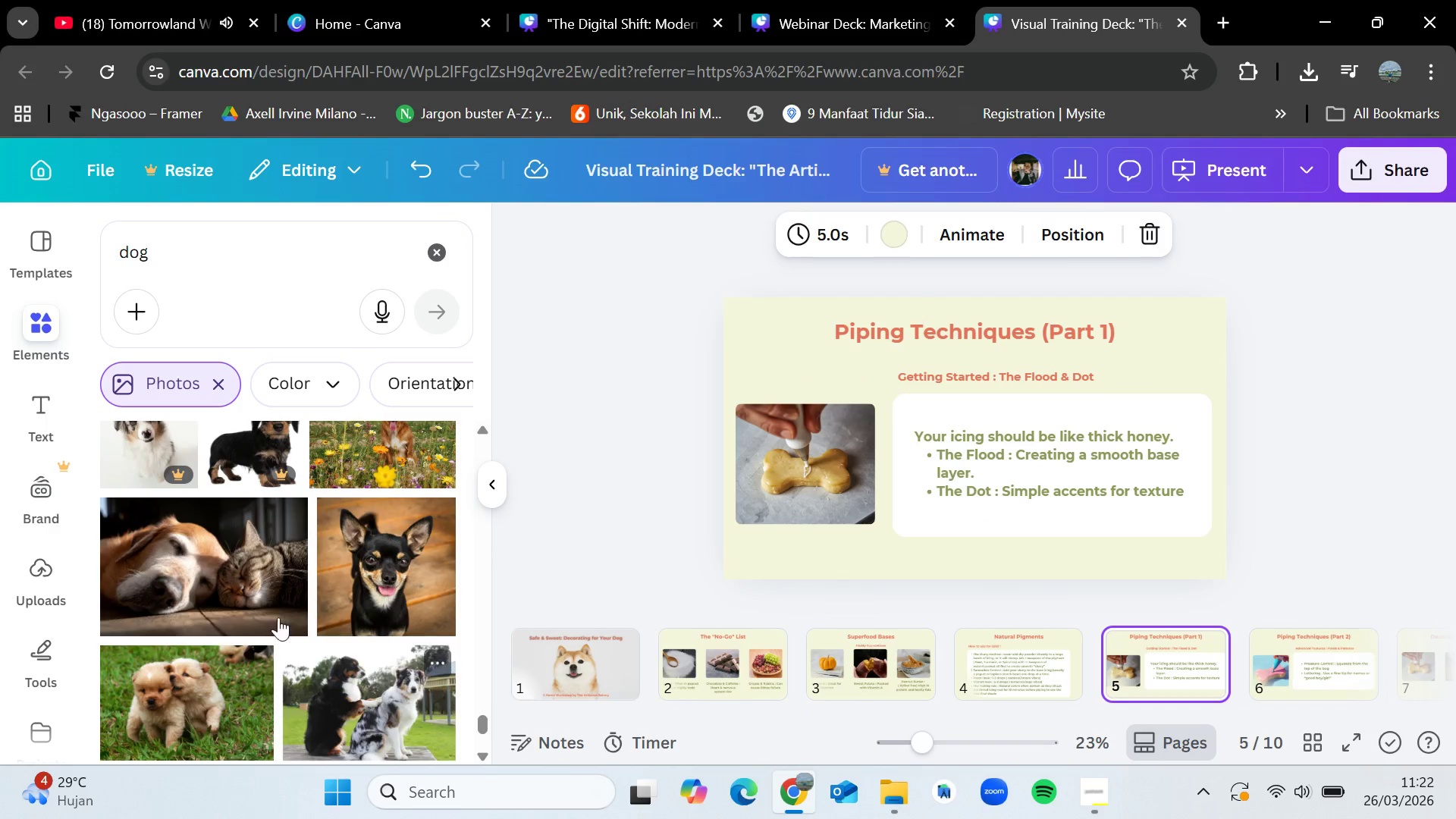 
mouse_move([253, 598])
 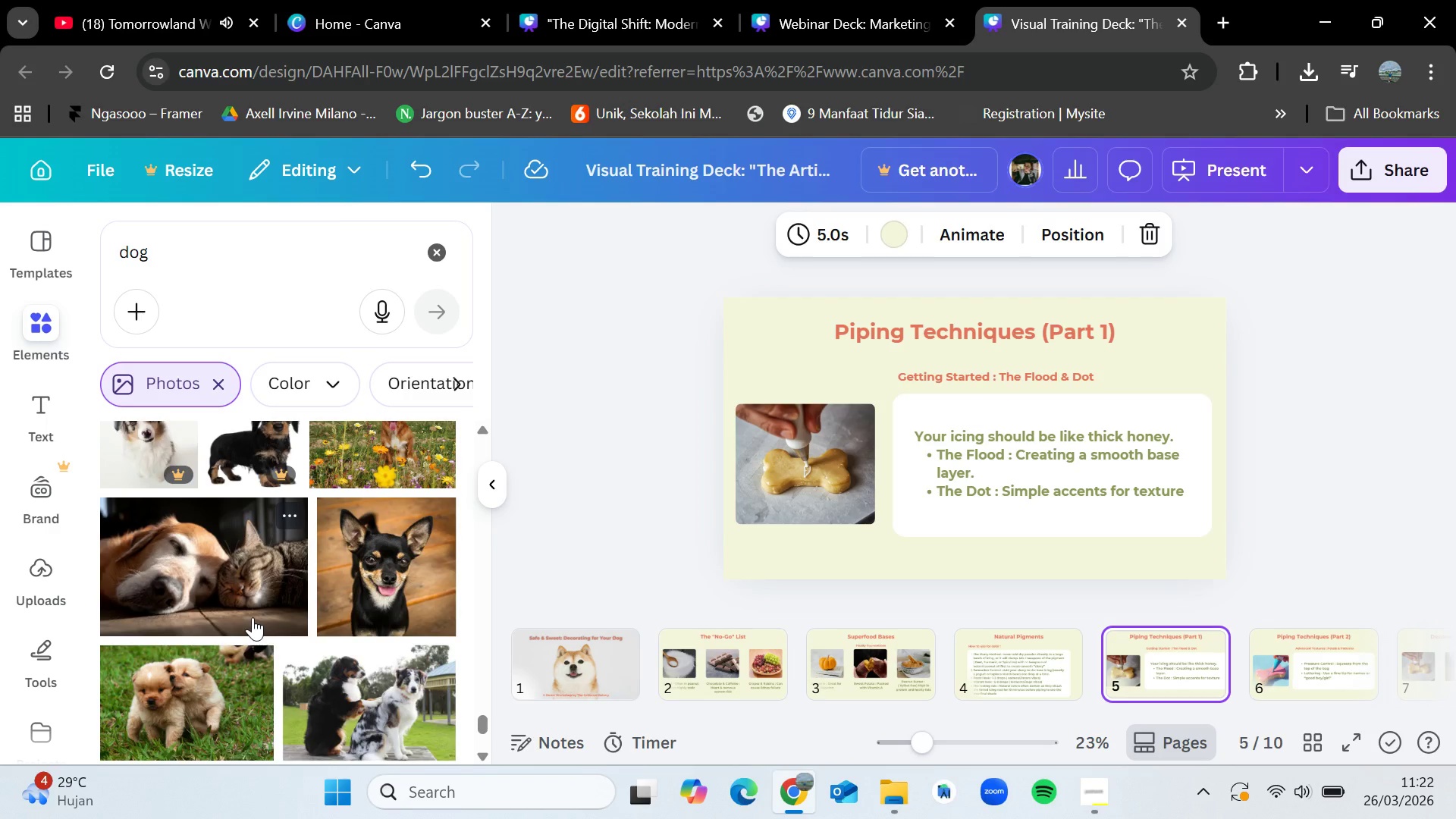 
scroll: coordinate [253, 617], scroll_direction: down, amount: 3.0
 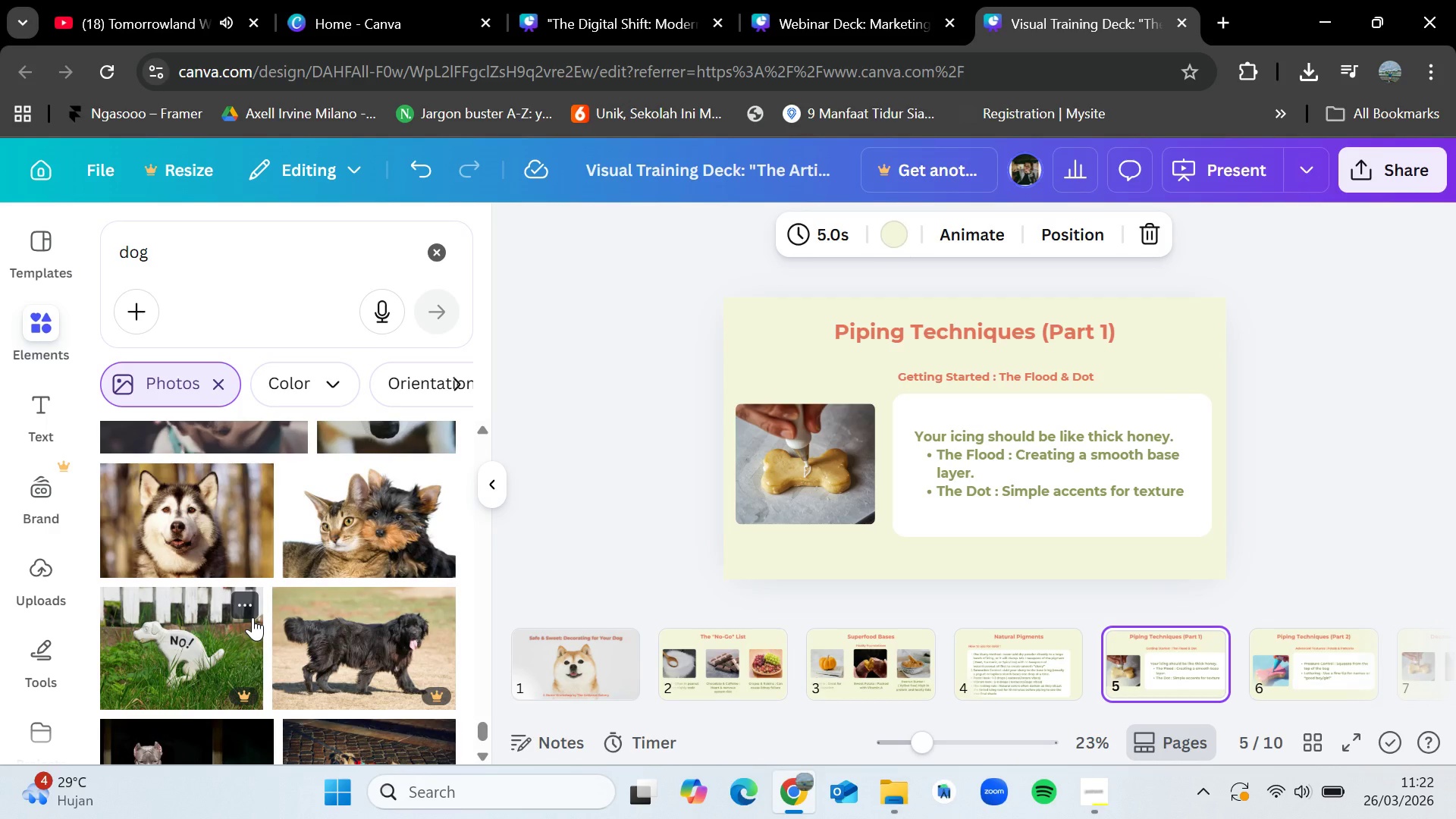 
wait(17.7)
 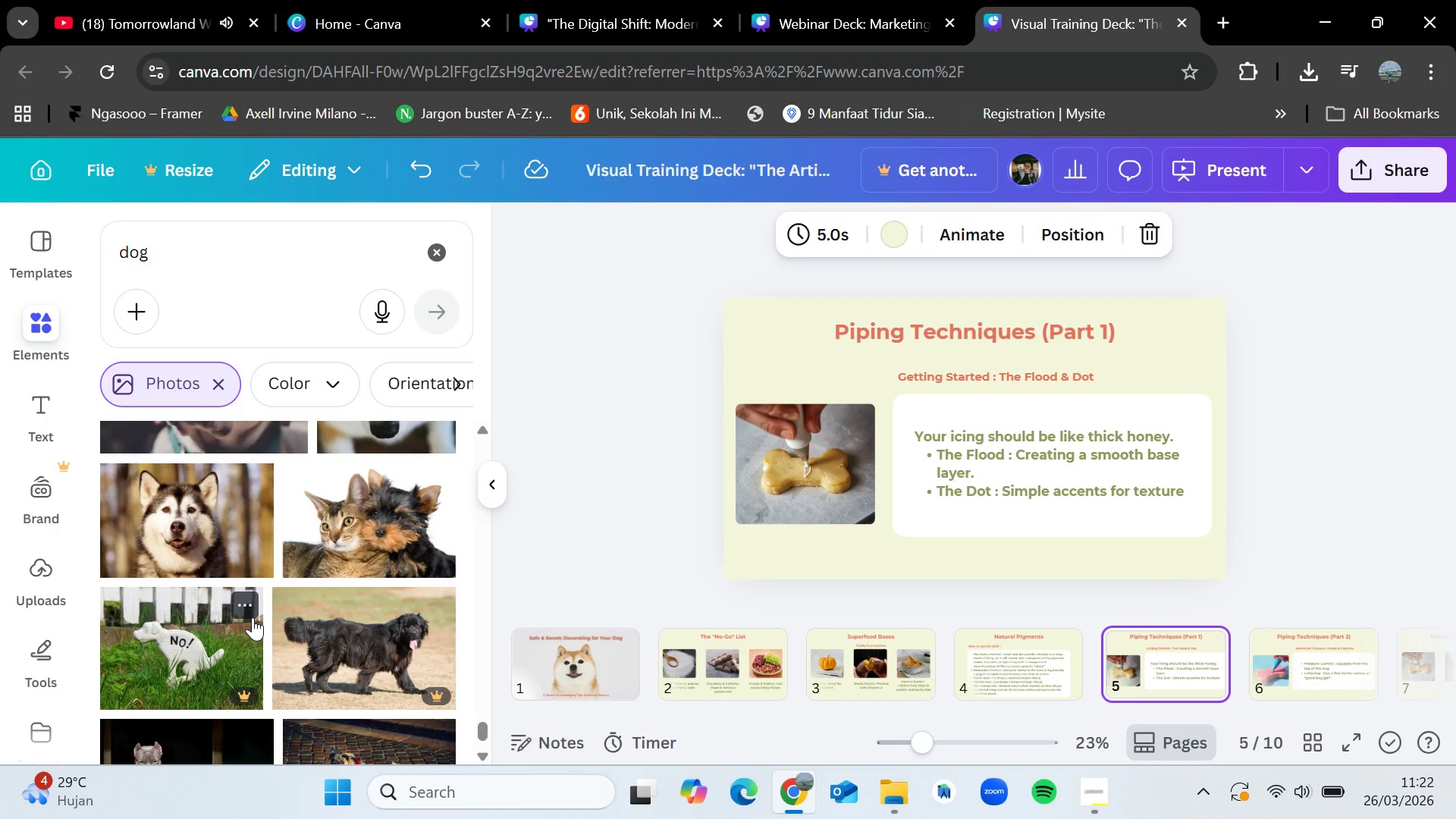 
left_click([562, 641])
 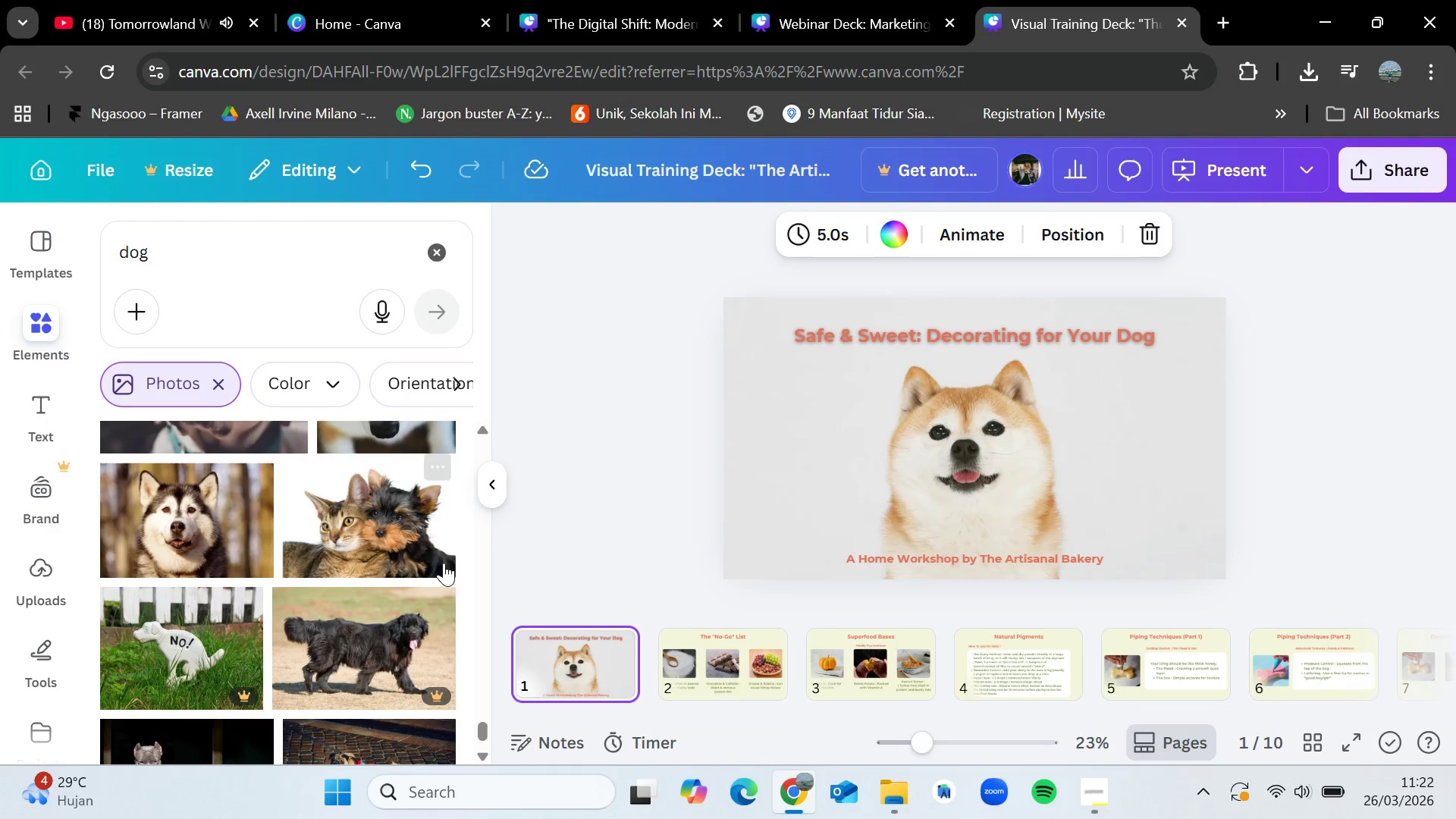 
left_click_drag(start_coordinate=[401, 529], to_coordinate=[376, 530])
 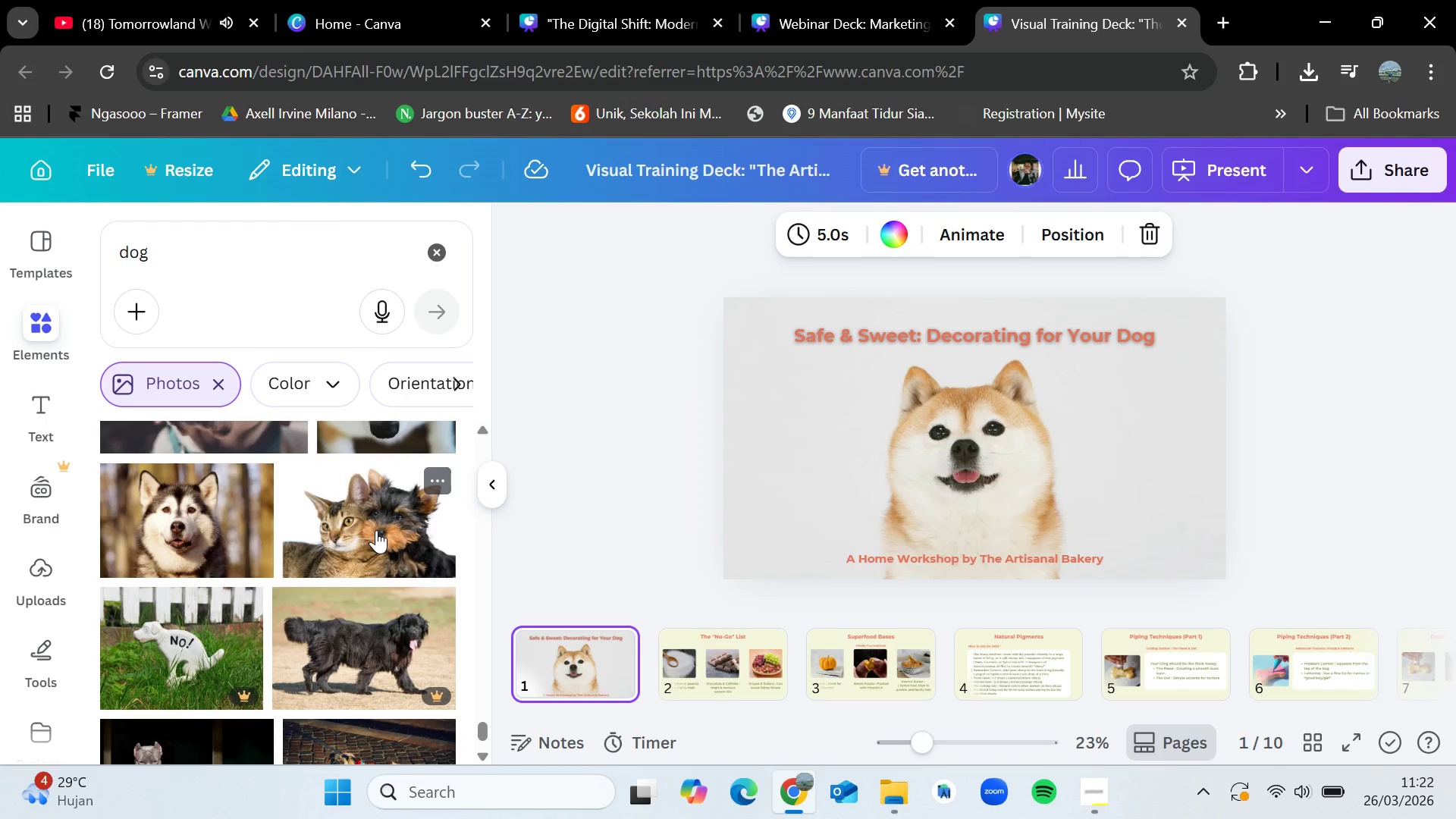 
wait(19.16)
 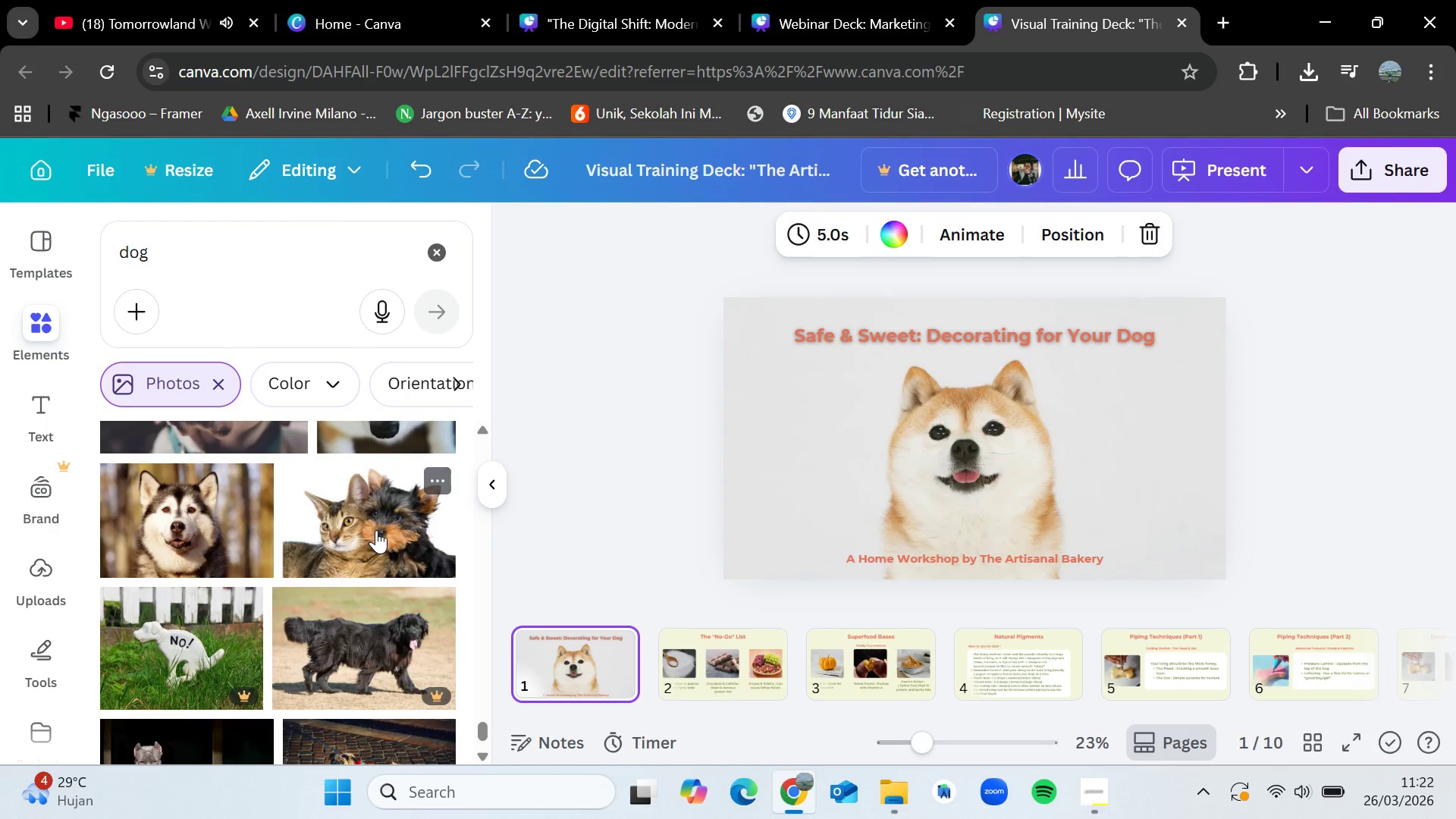 
scroll: coordinate [296, 563], scroll_direction: down, amount: 3.0
 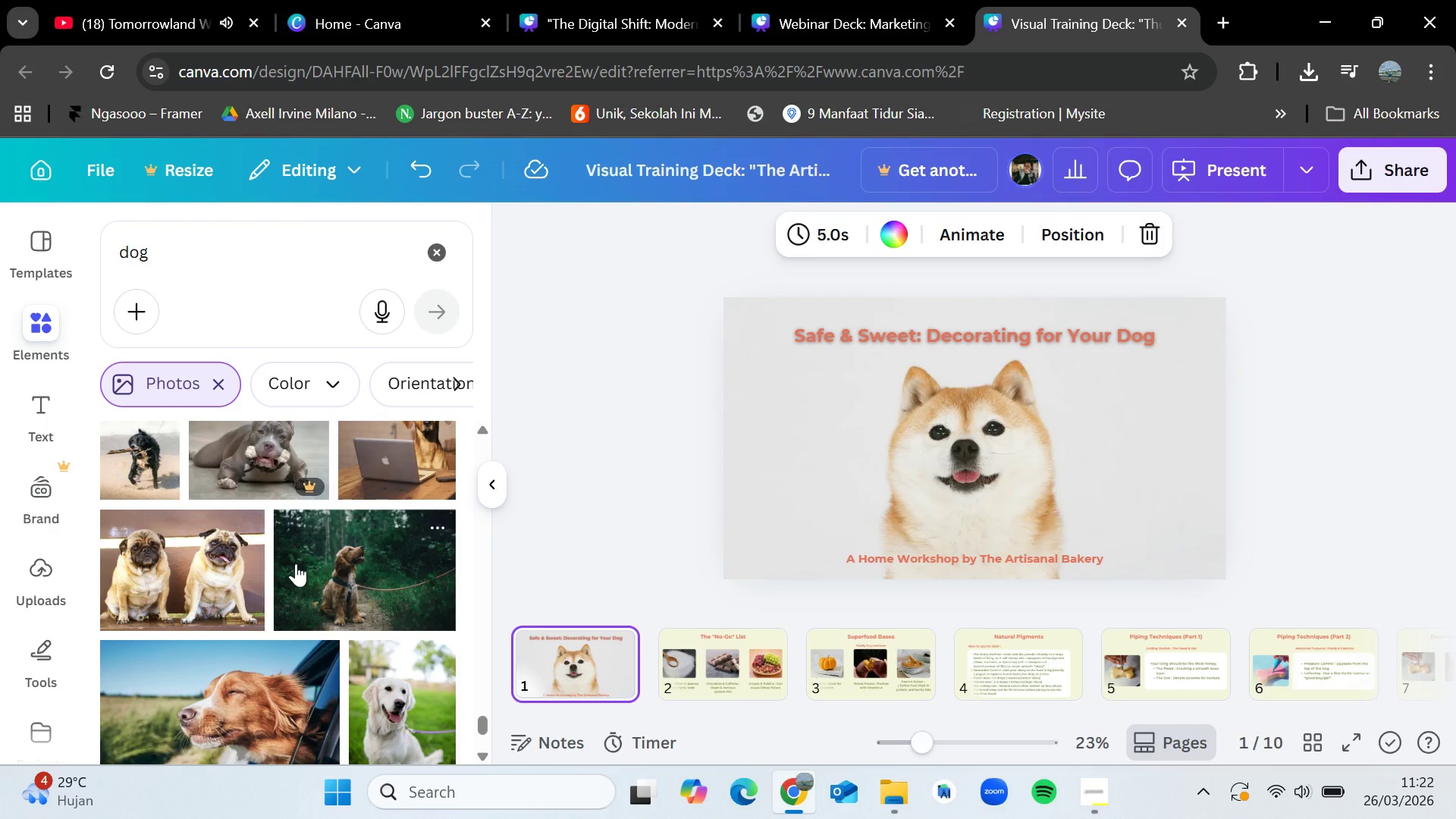 
left_click_drag(start_coordinate=[175, 548], to_coordinate=[190, 557])
 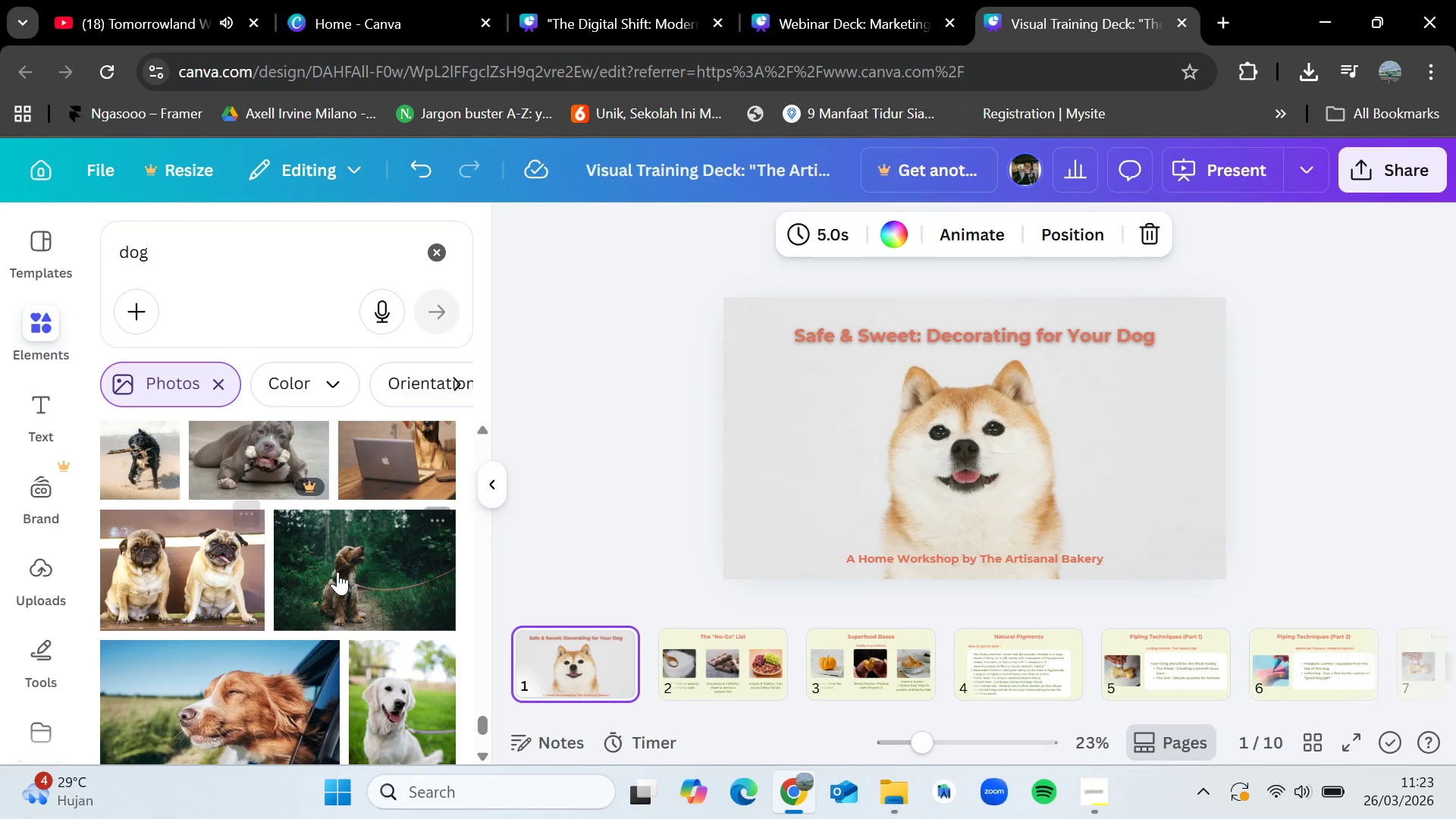 
scroll: coordinate [337, 573], scroll_direction: down, amount: 3.0
 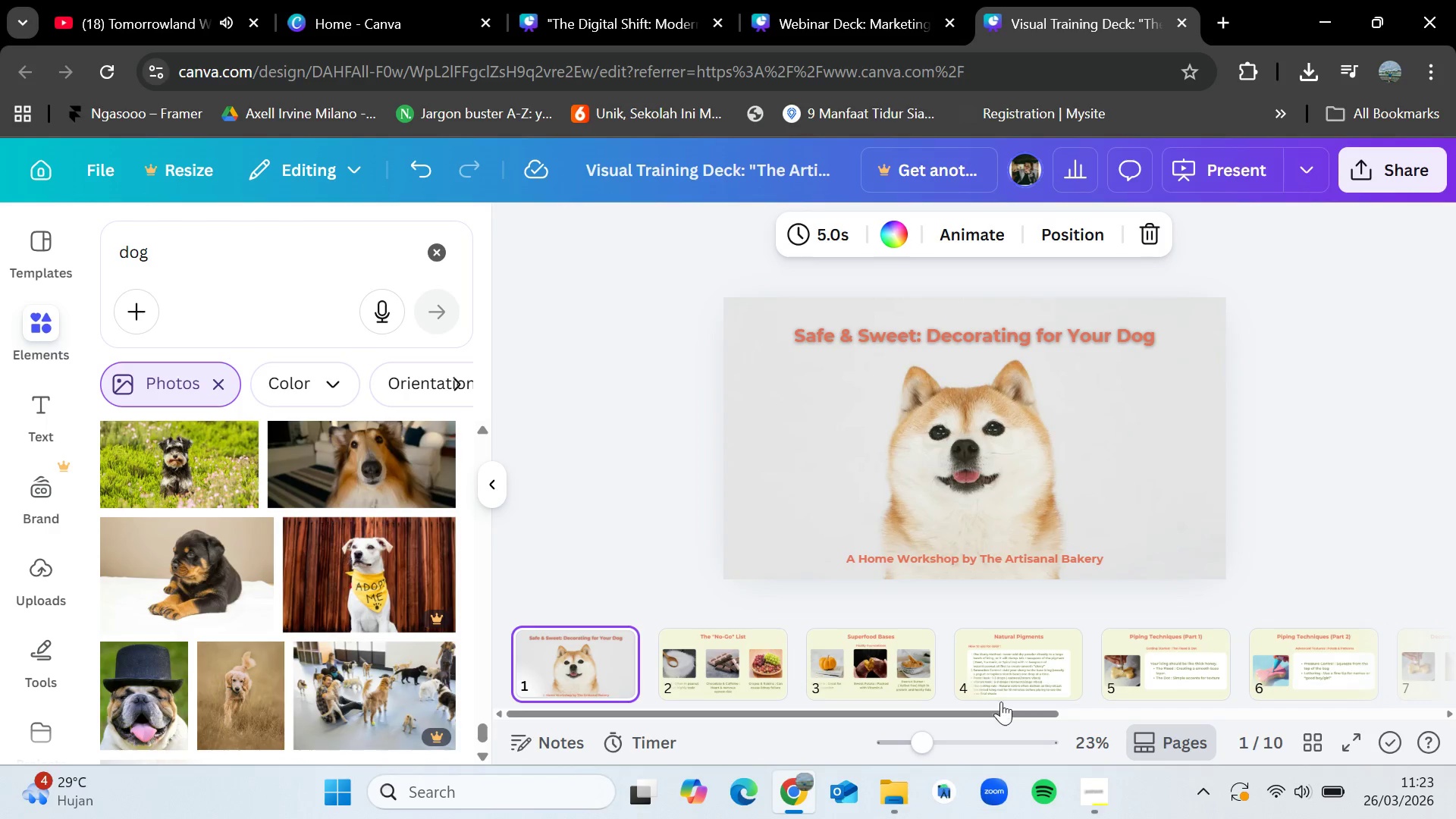 
left_click([1101, 796])